 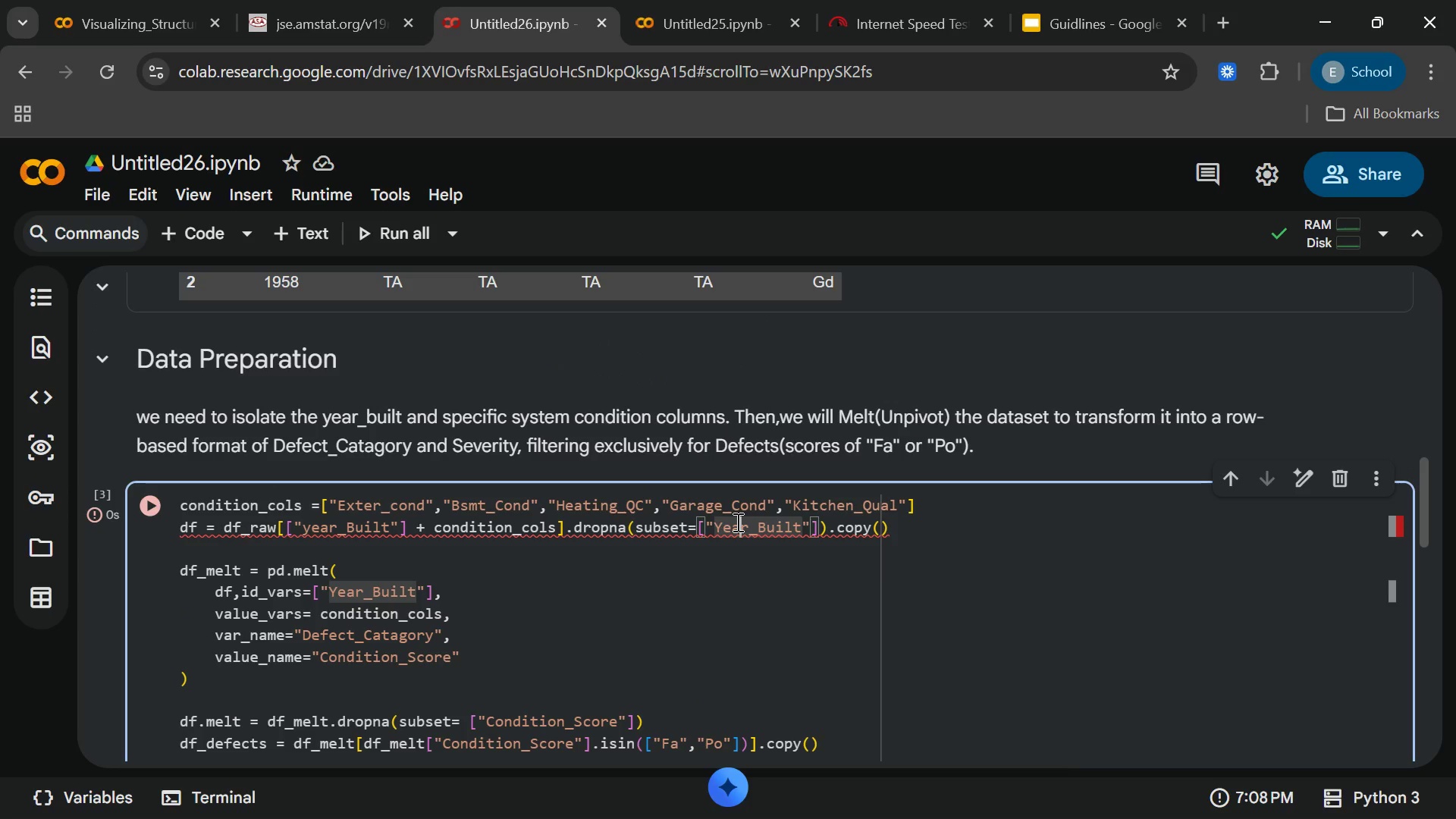 
left_click([306, 535])
 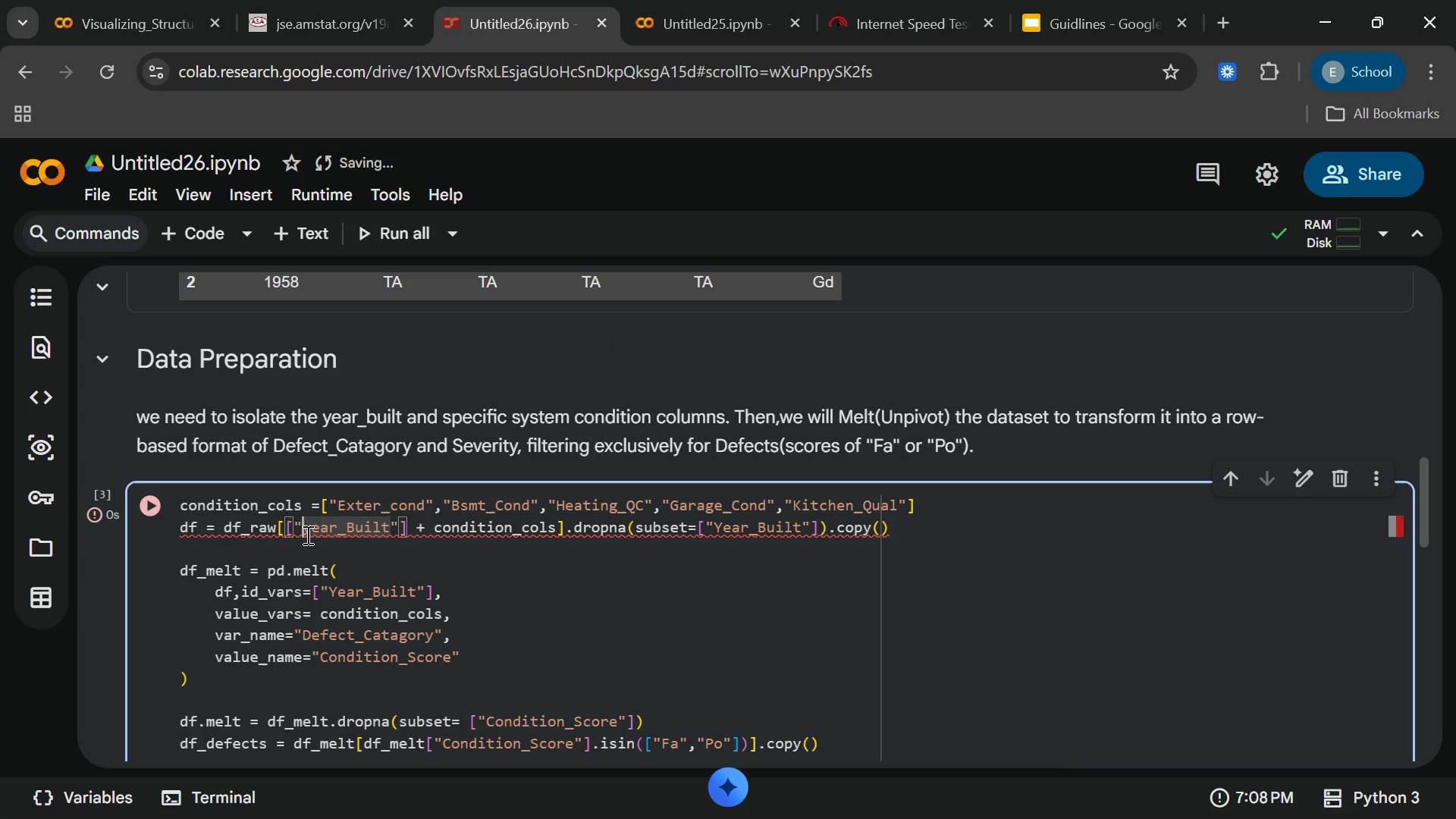 
key(End)
 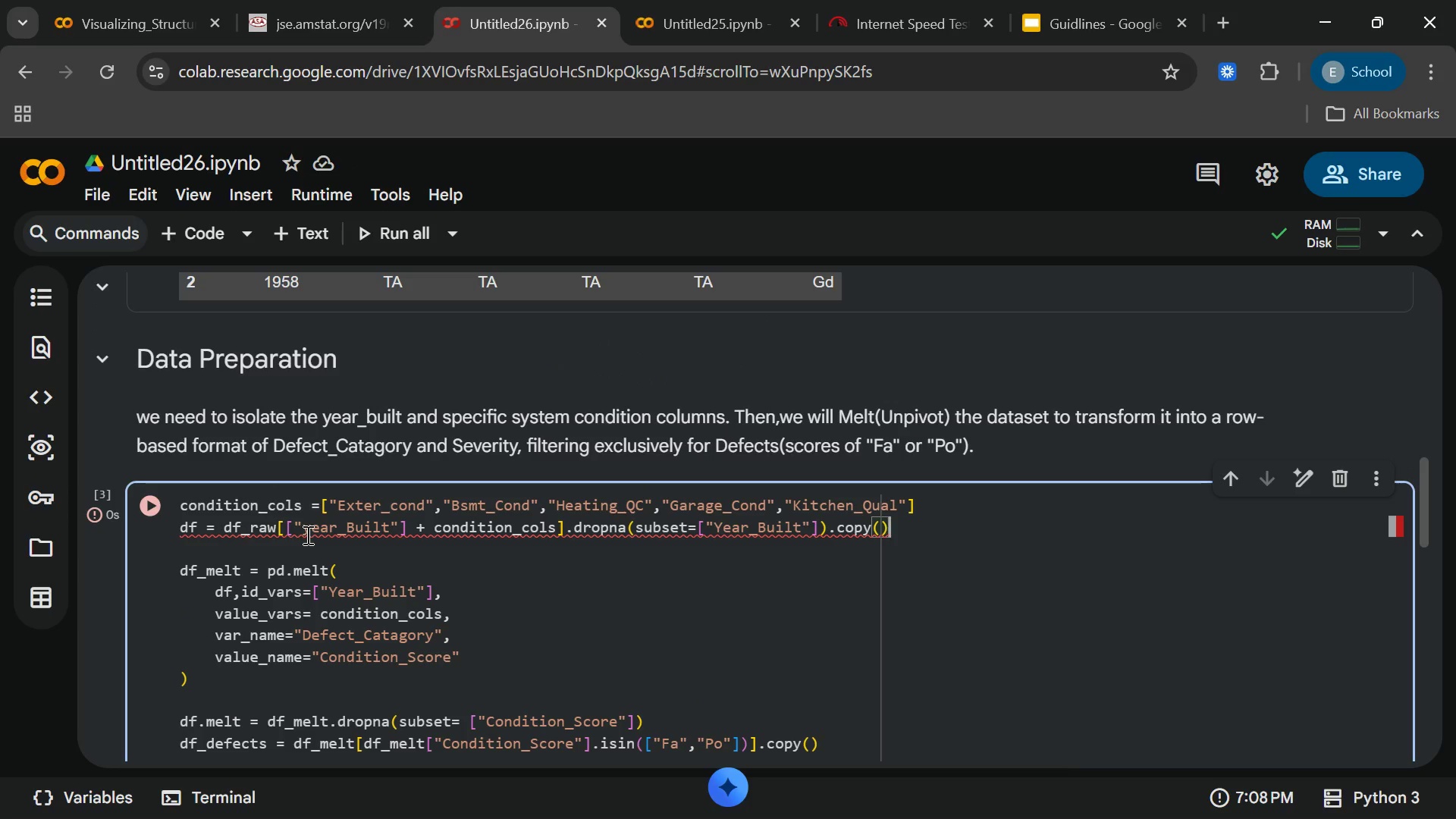 
hold_key(key=ArrowLeft, duration=1.5)
 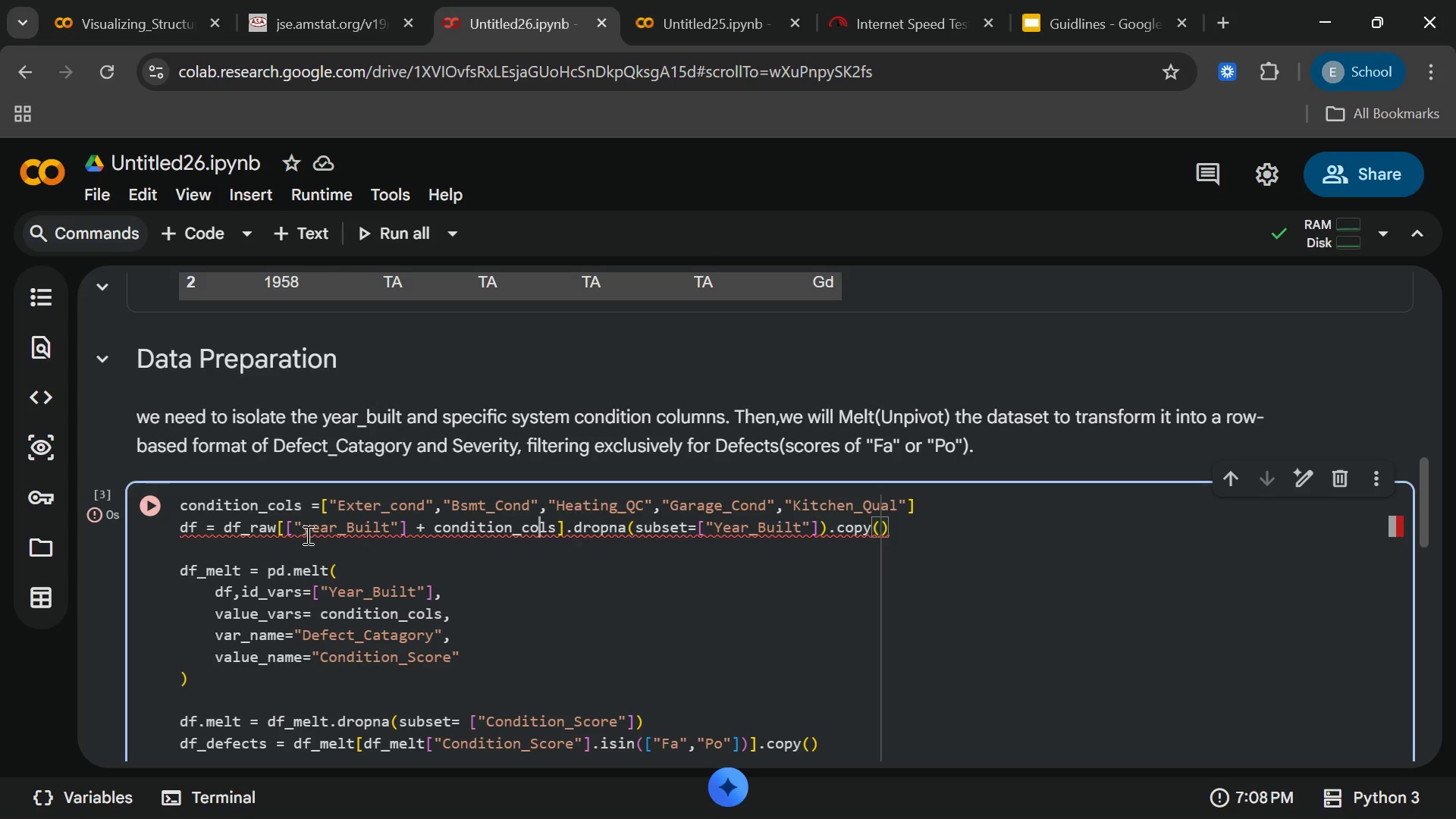 
hold_key(key=ArrowLeft, duration=1.52)
 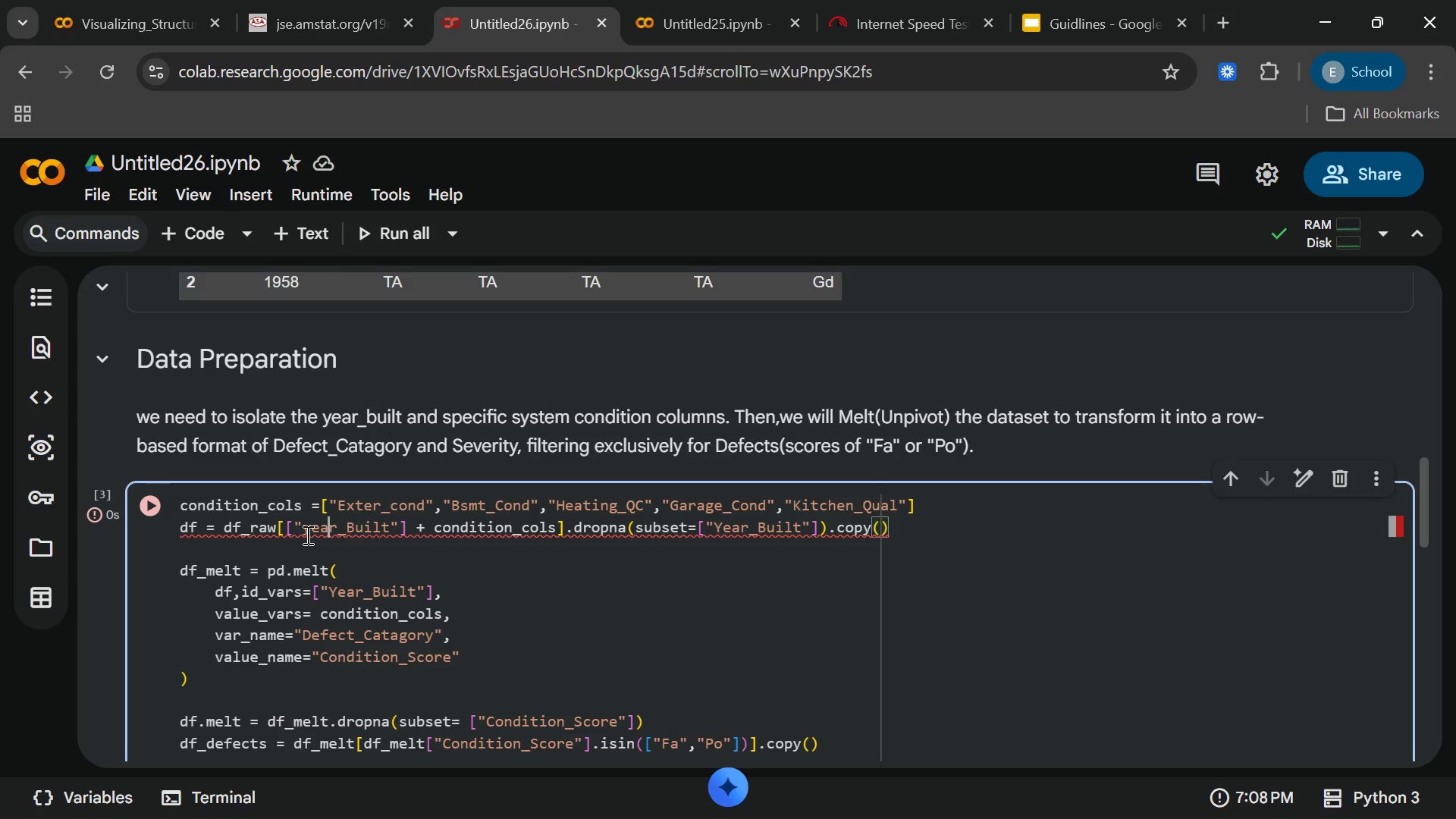 
key(ArrowLeft)
 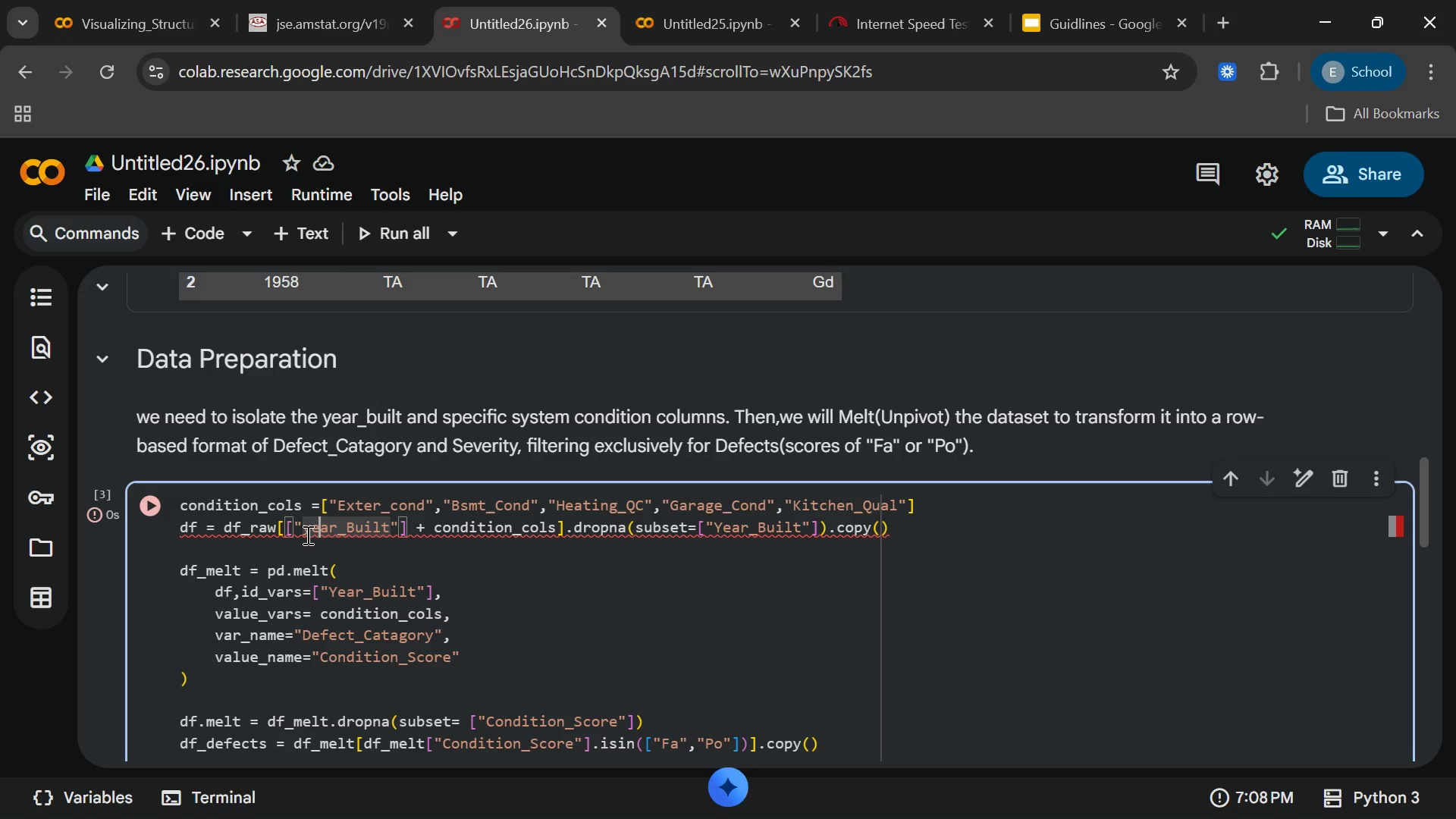 
key(ArrowLeft)
 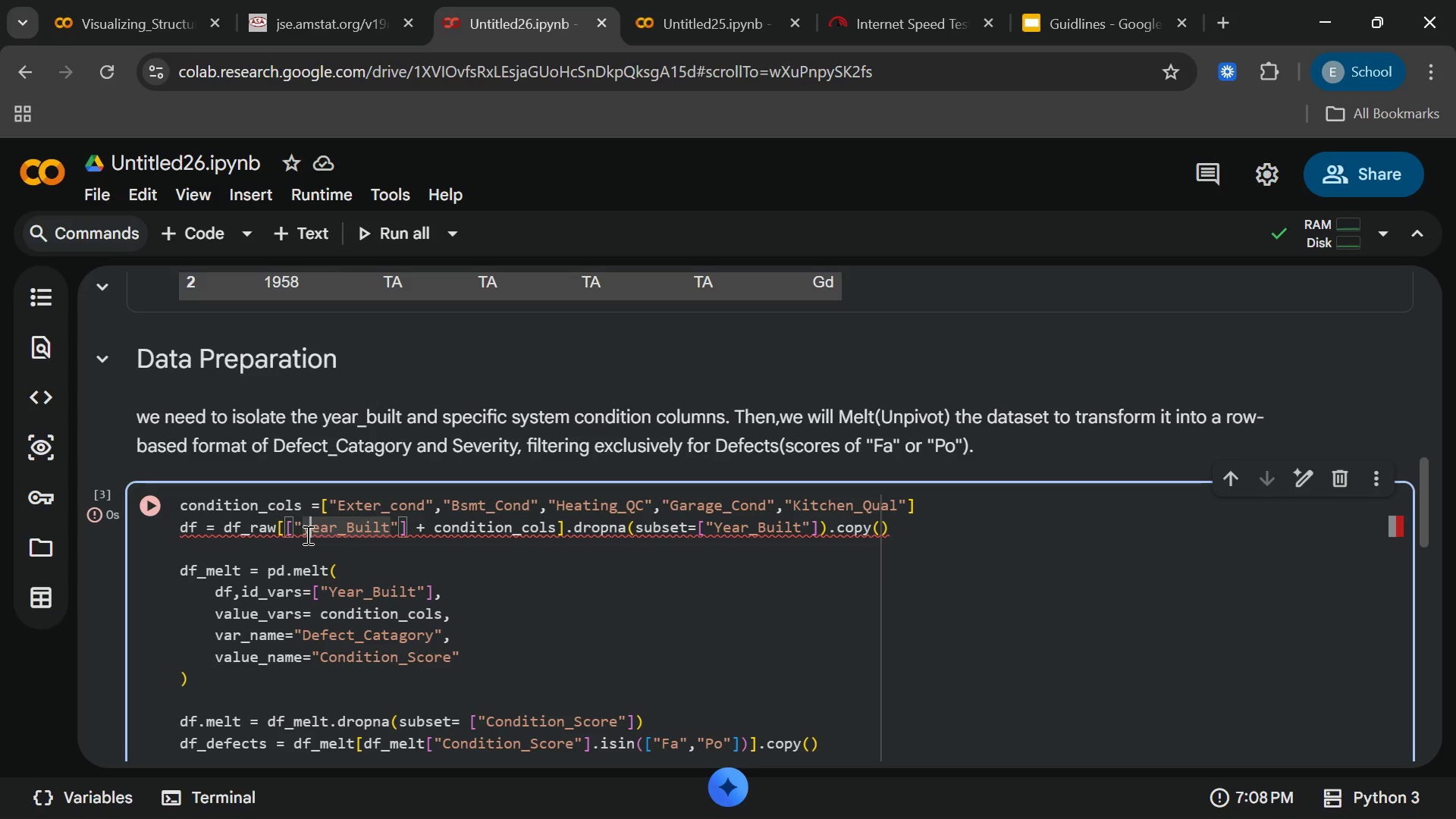 
key(ArrowLeft)
 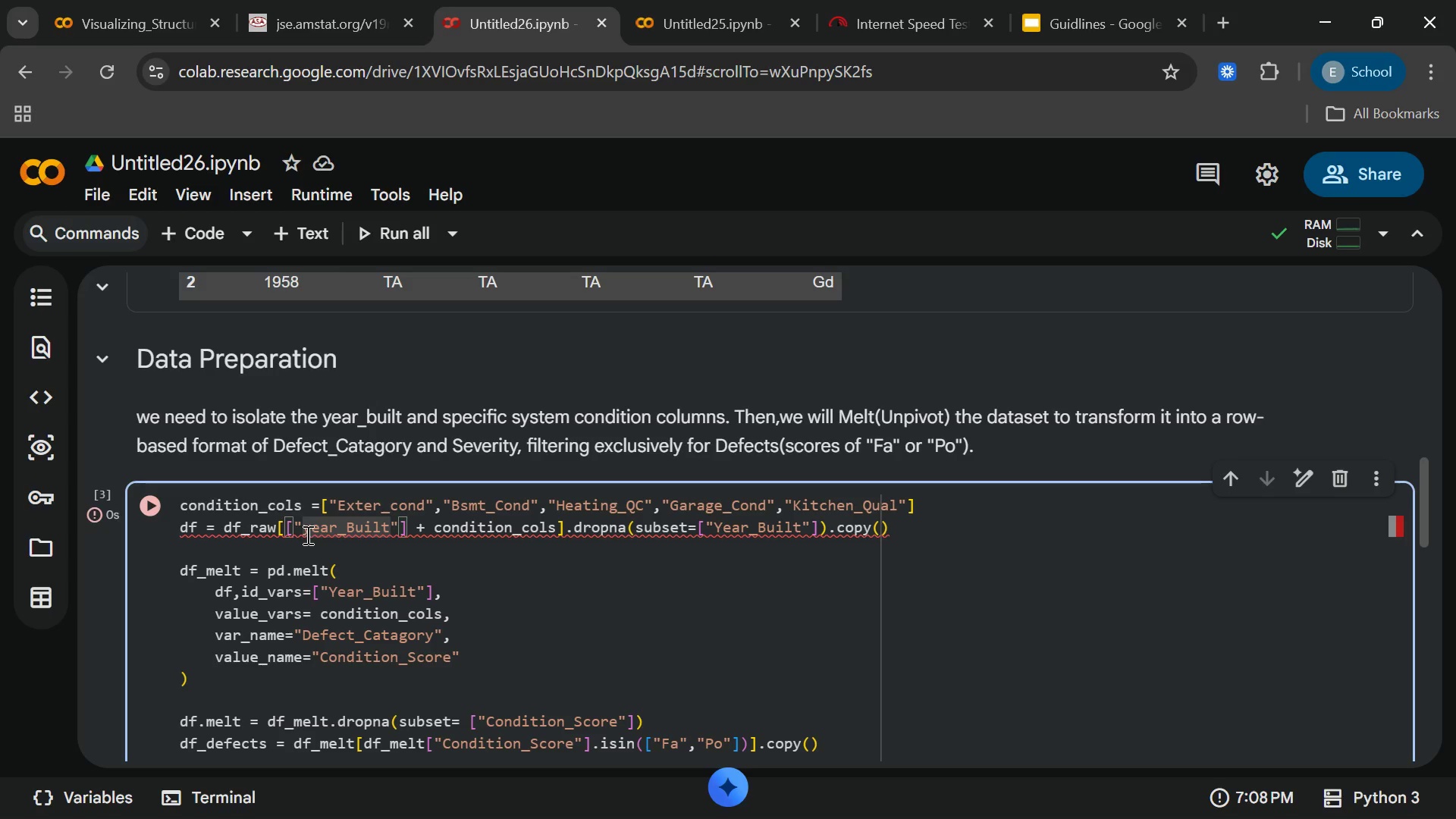 
key(Backspace)
 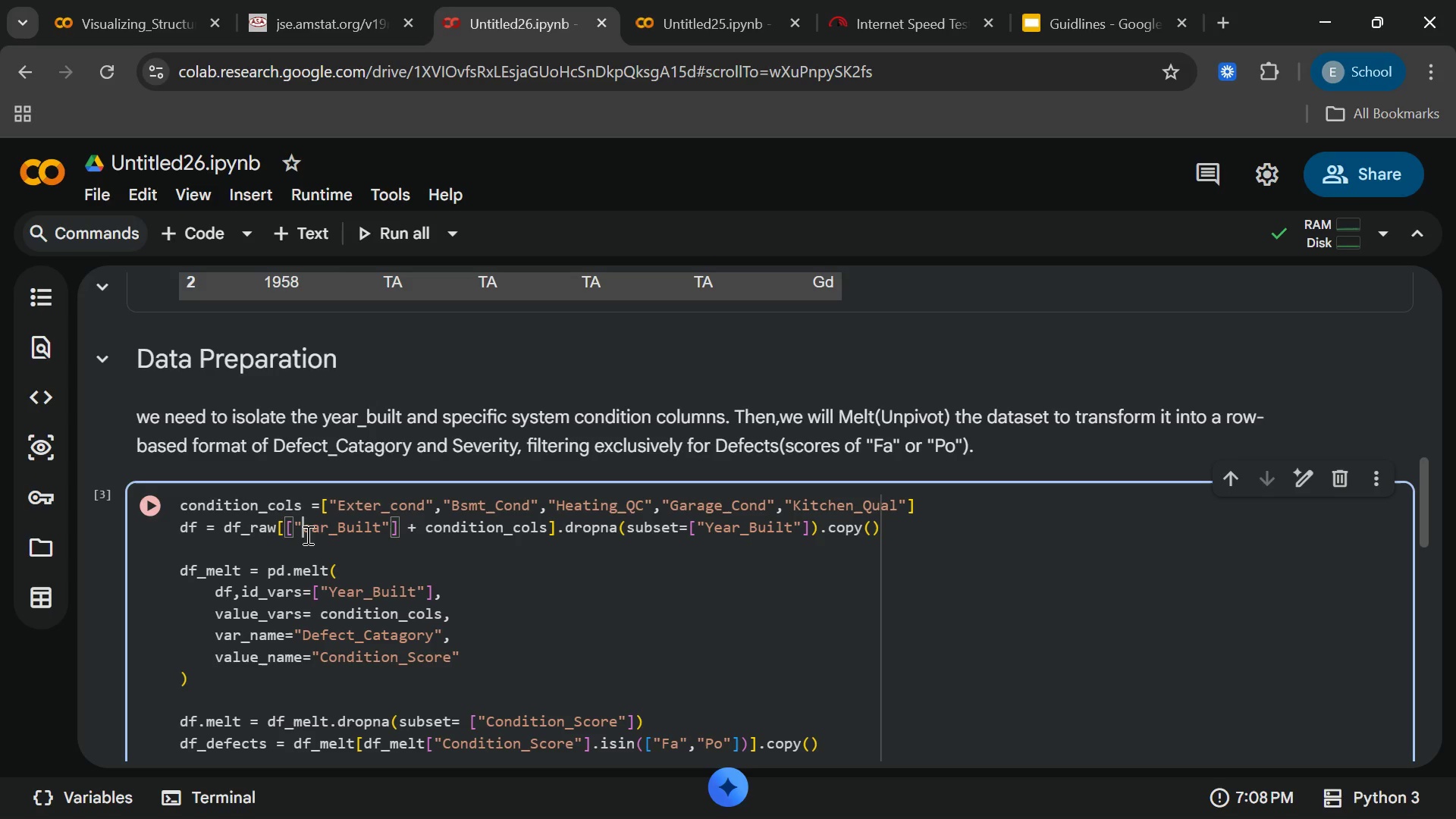 
key(Shift+Y)
 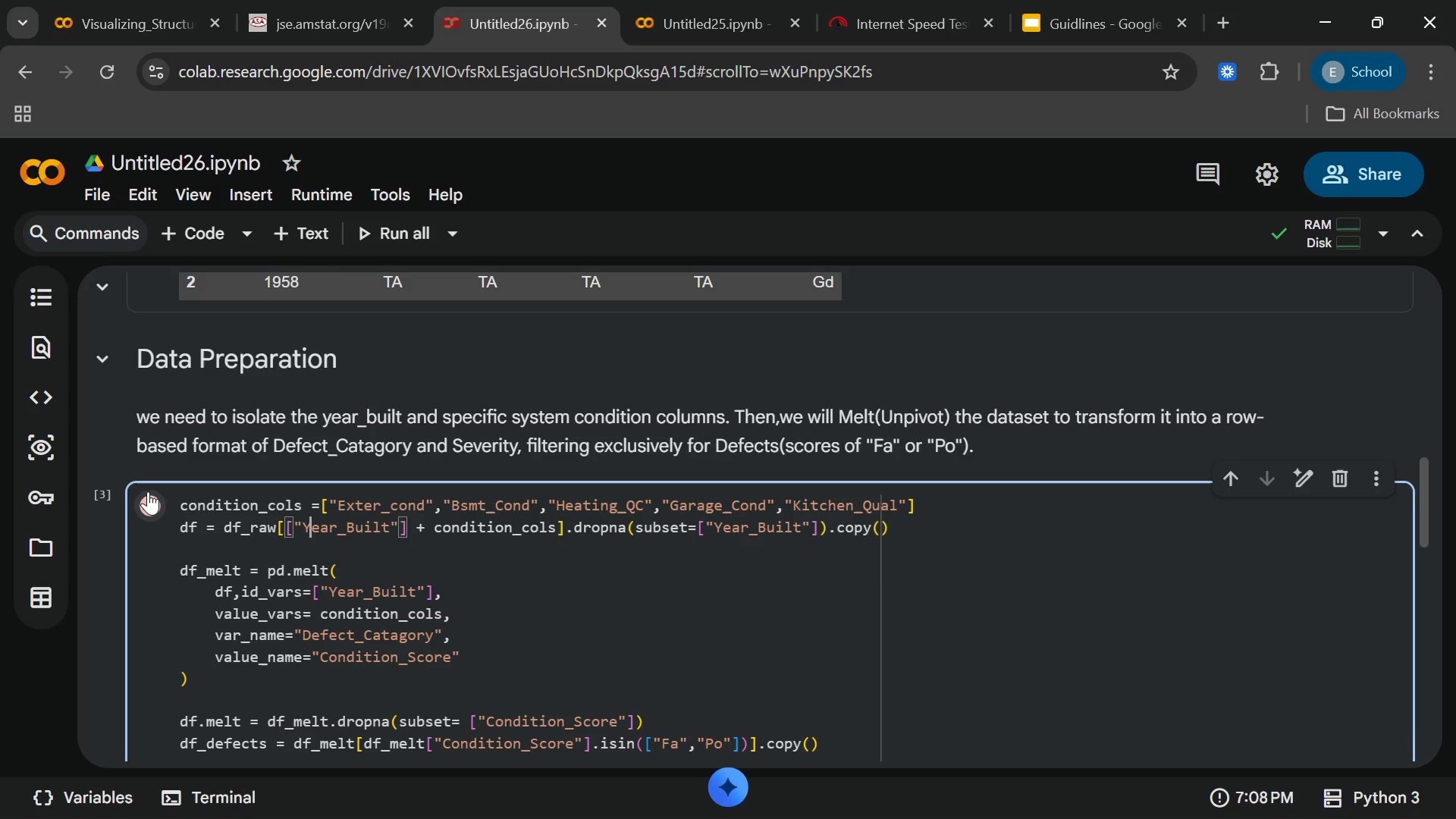 
left_click([148, 491])
 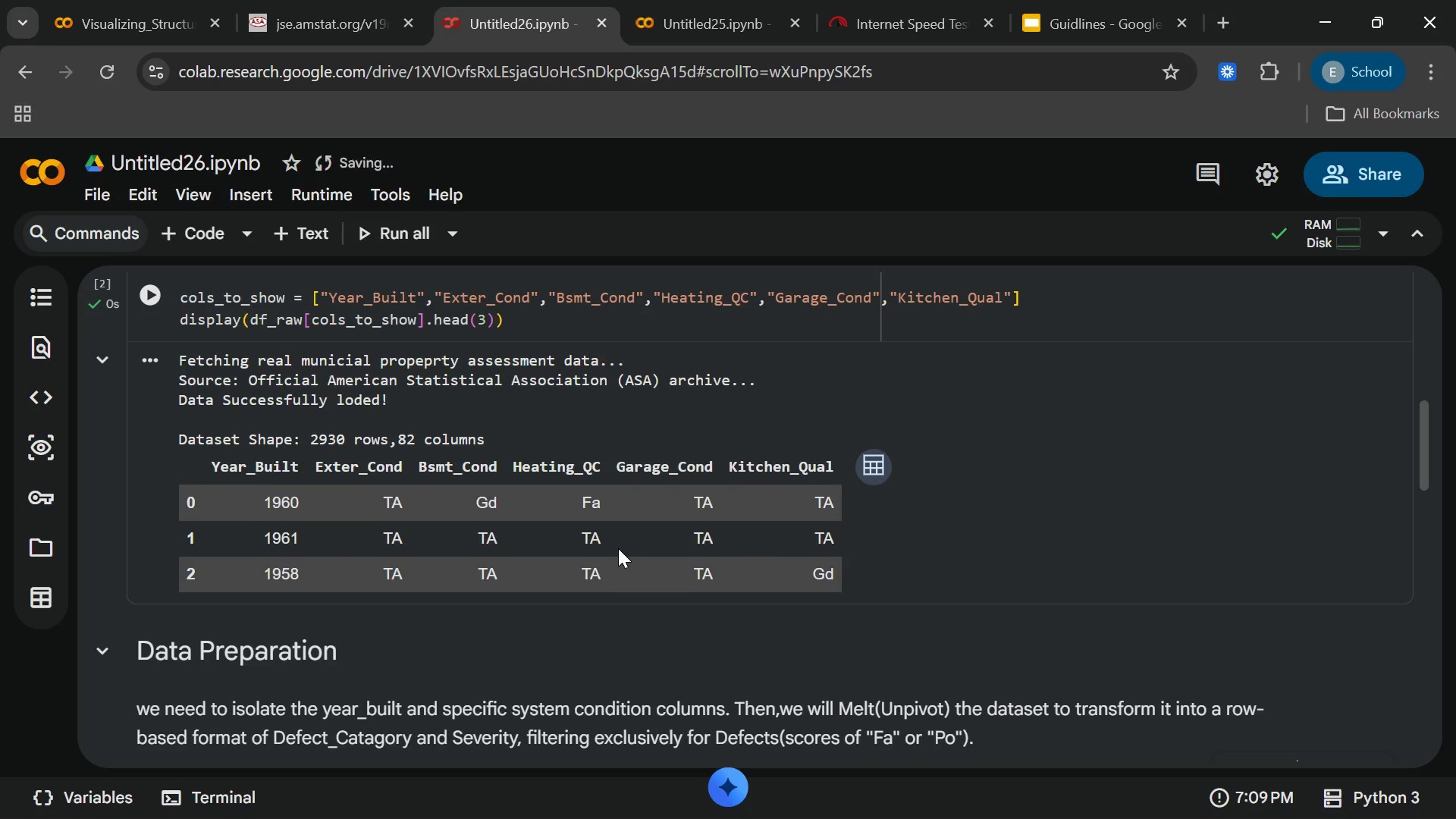 
wait(29.02)
 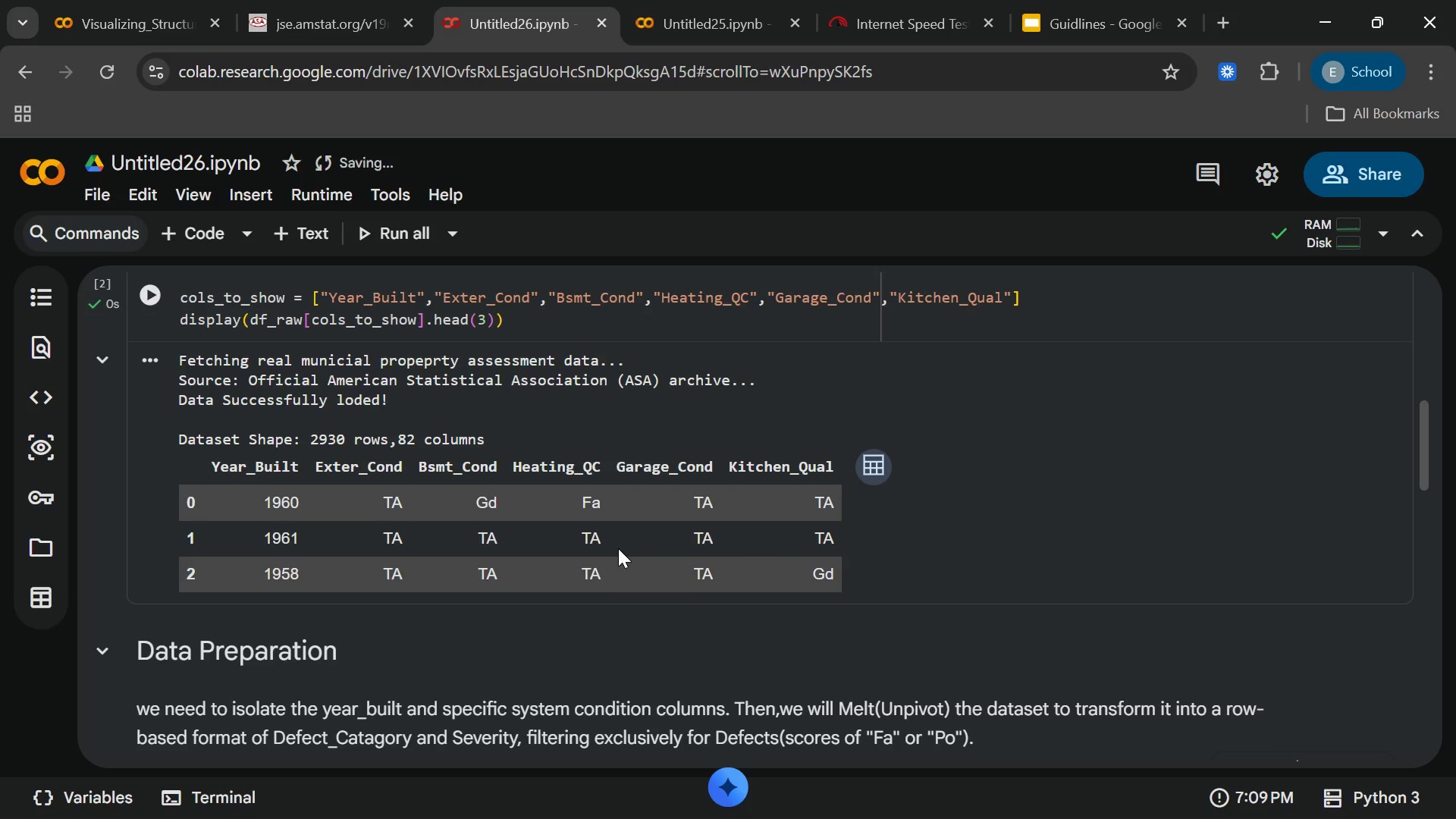 
left_click([398, 588])
 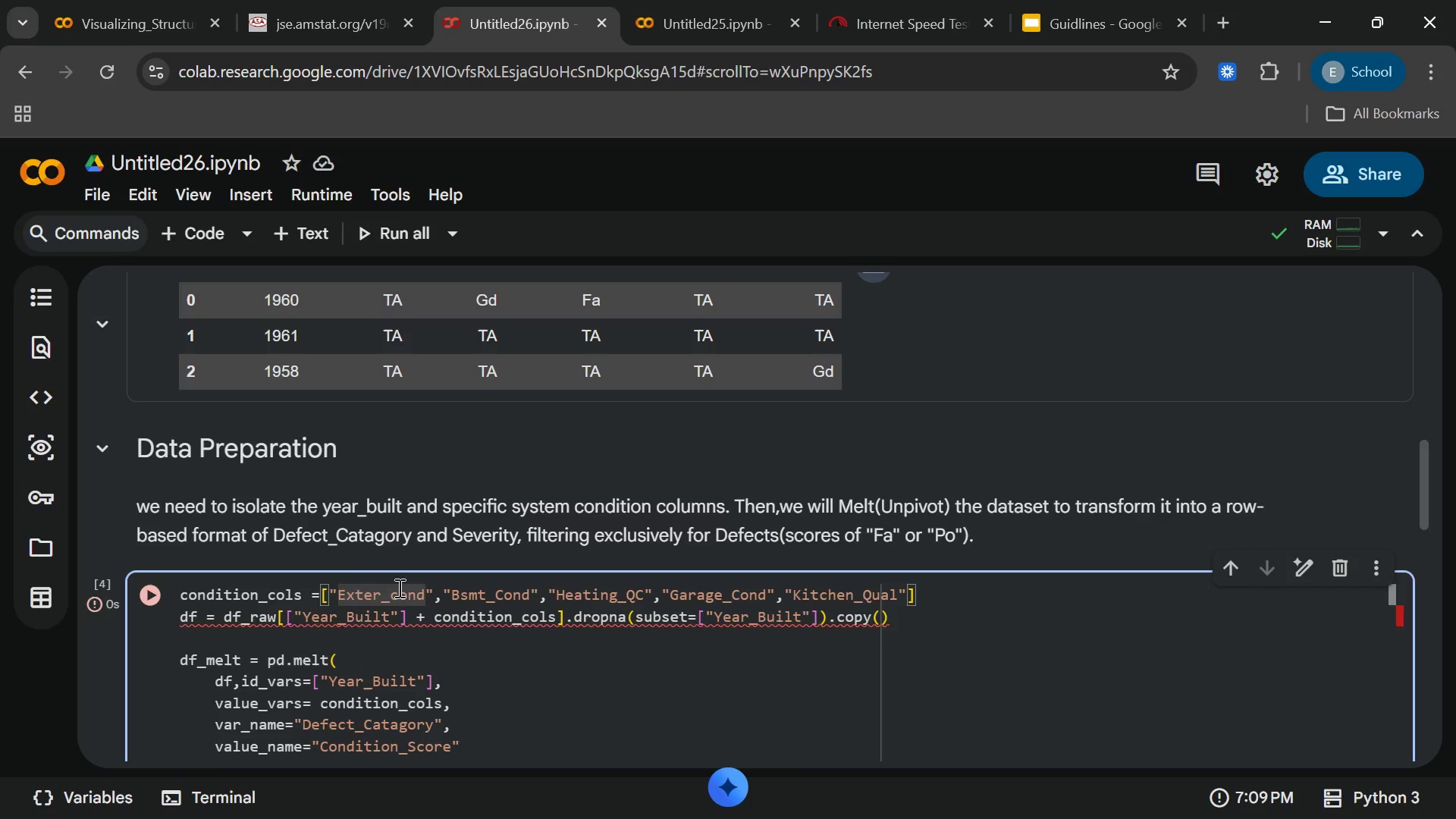 
key(Backspace)
 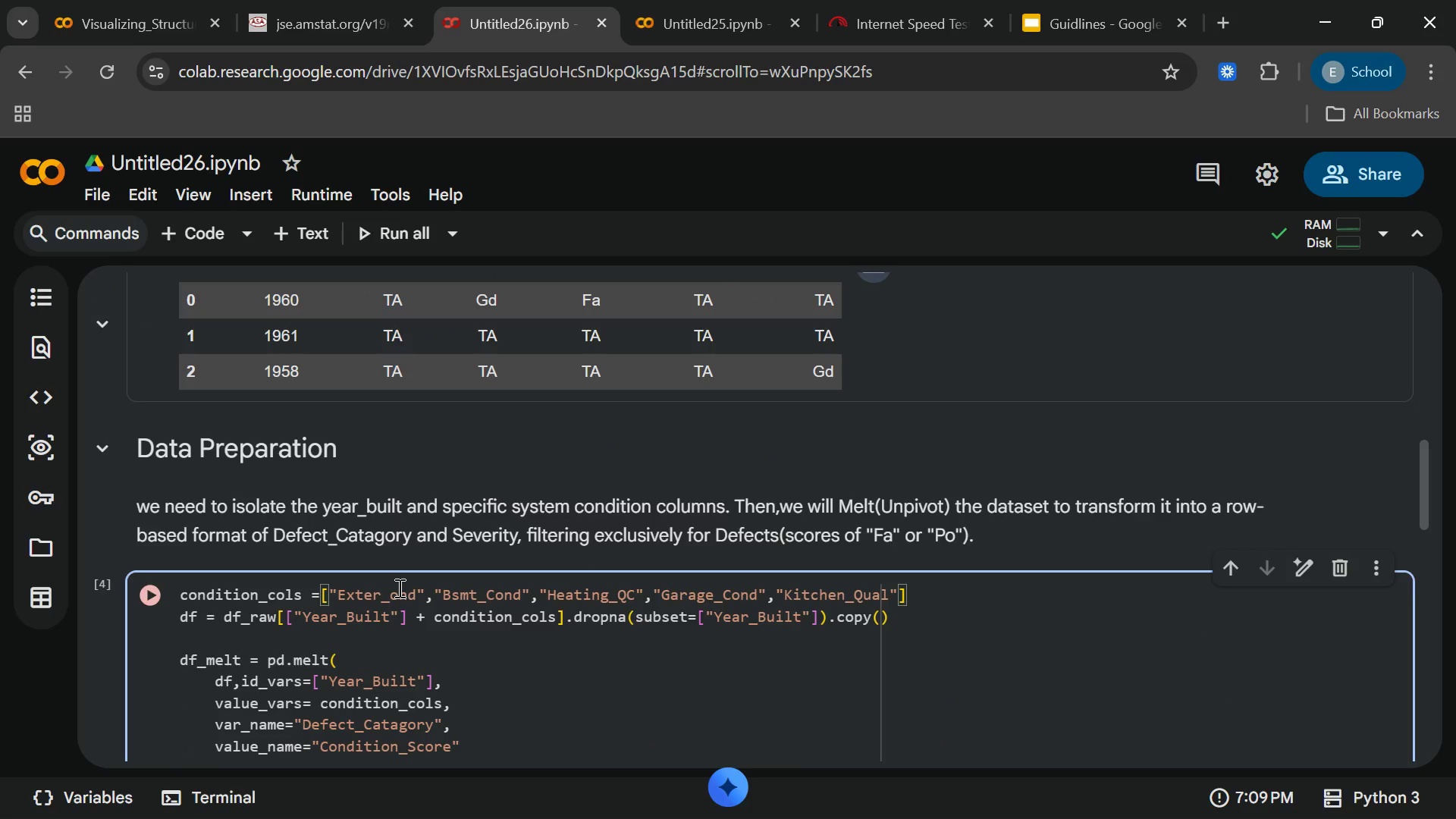 
key(Shift+C)
 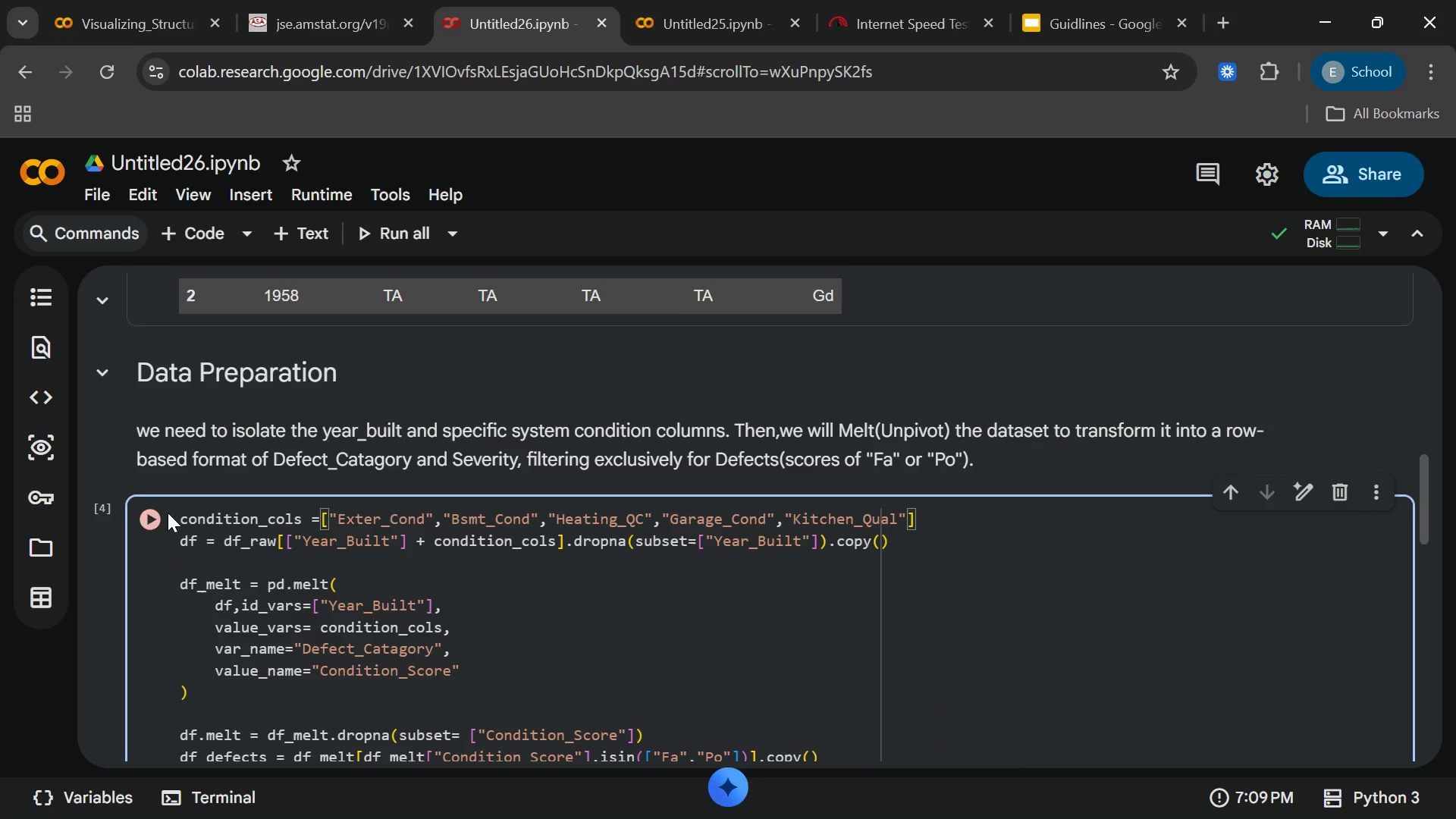 
left_click([146, 515])
 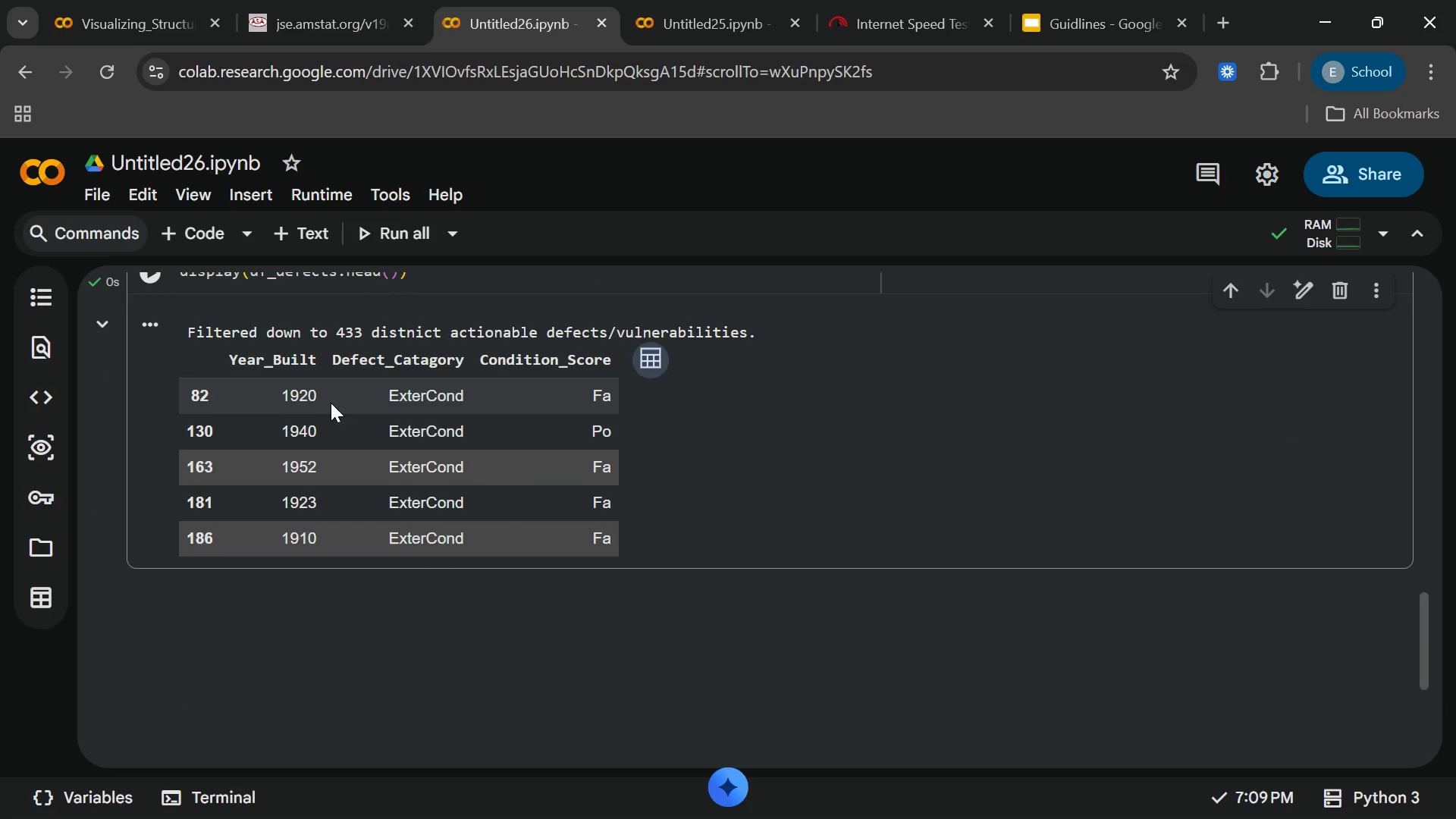 
wait(7.55)
 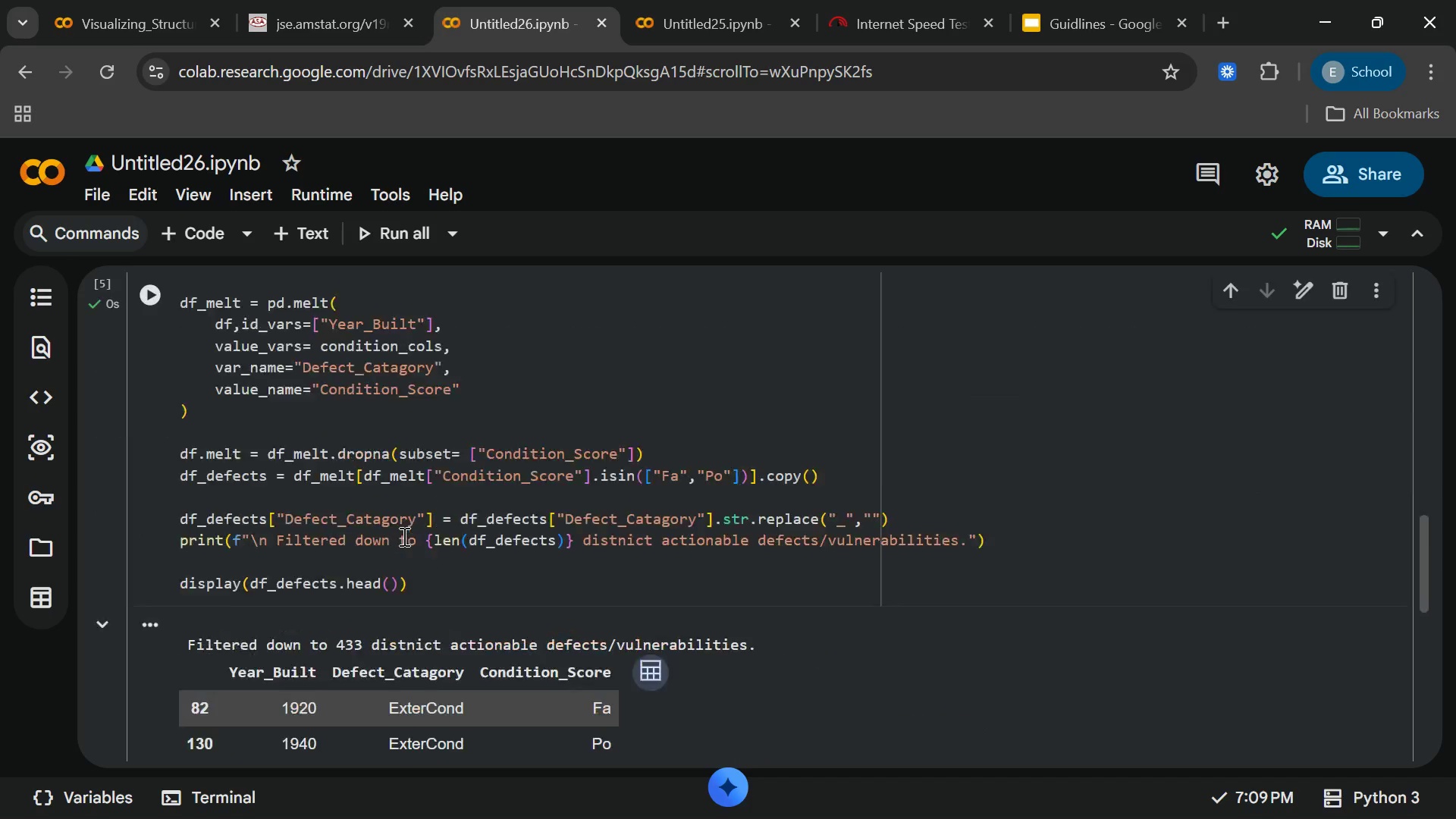 
left_click([833, 428])
 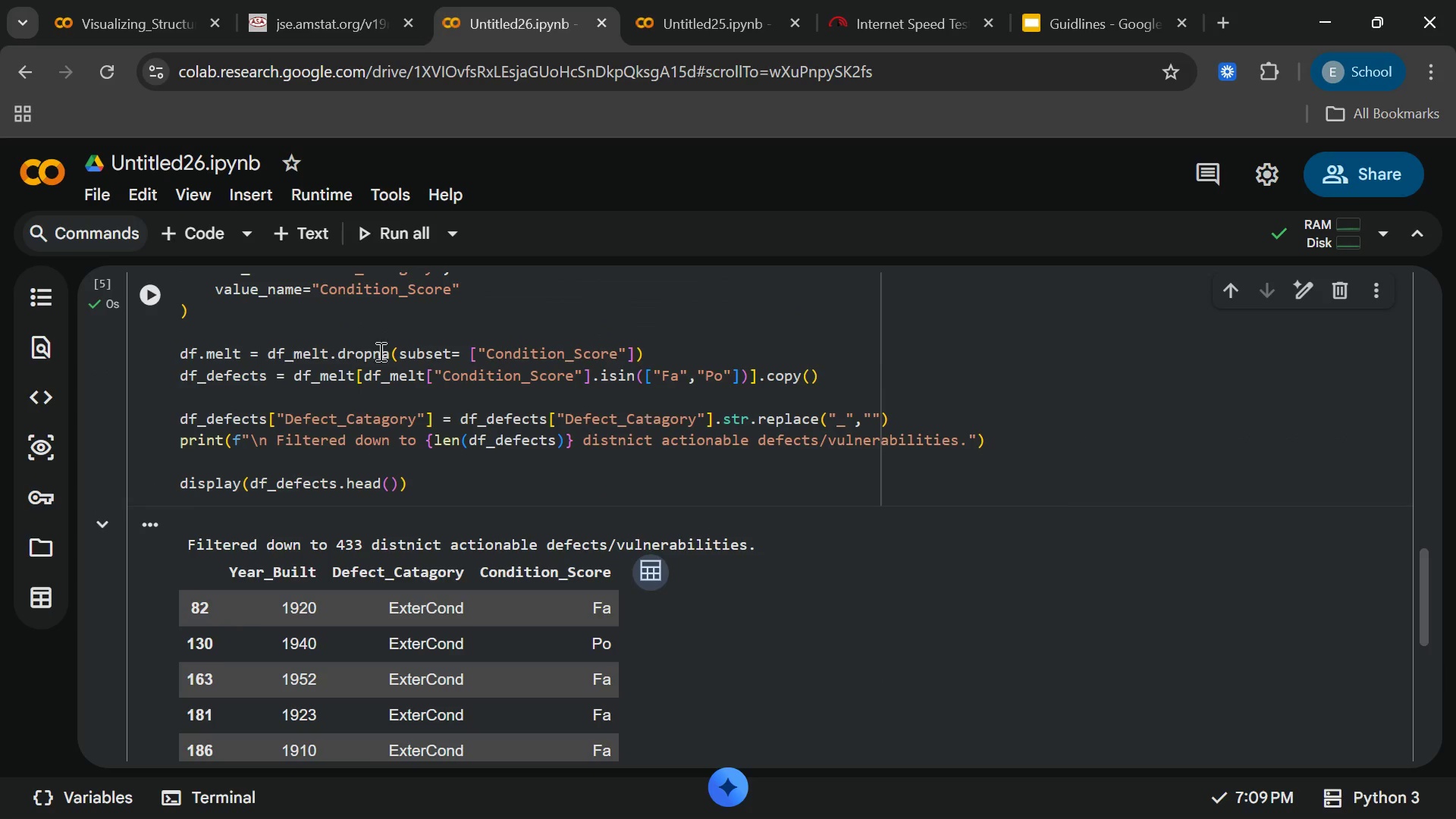 
left_click([363, 351])
 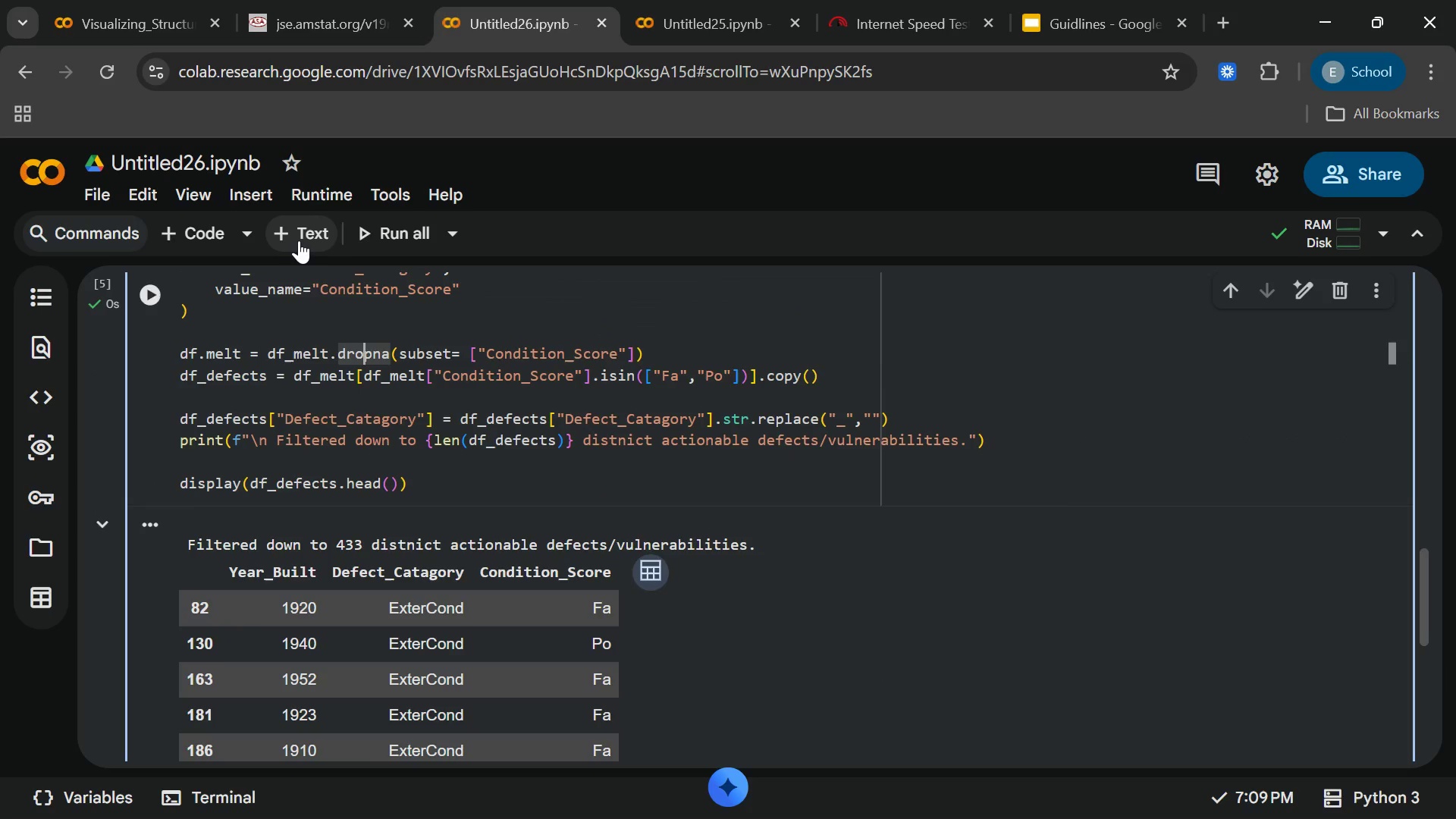 
left_click([300, 240])
 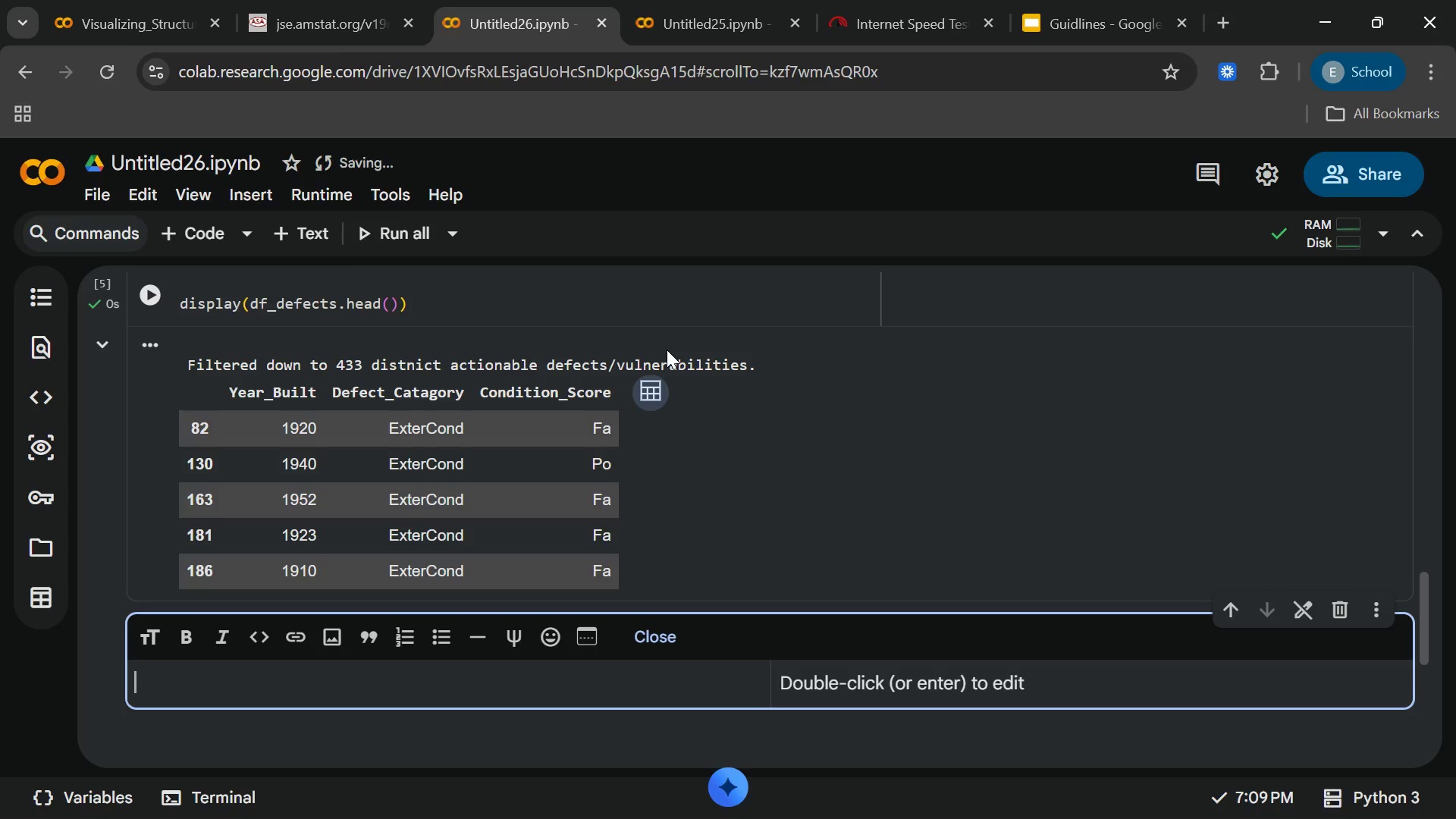 
wait(15.42)
 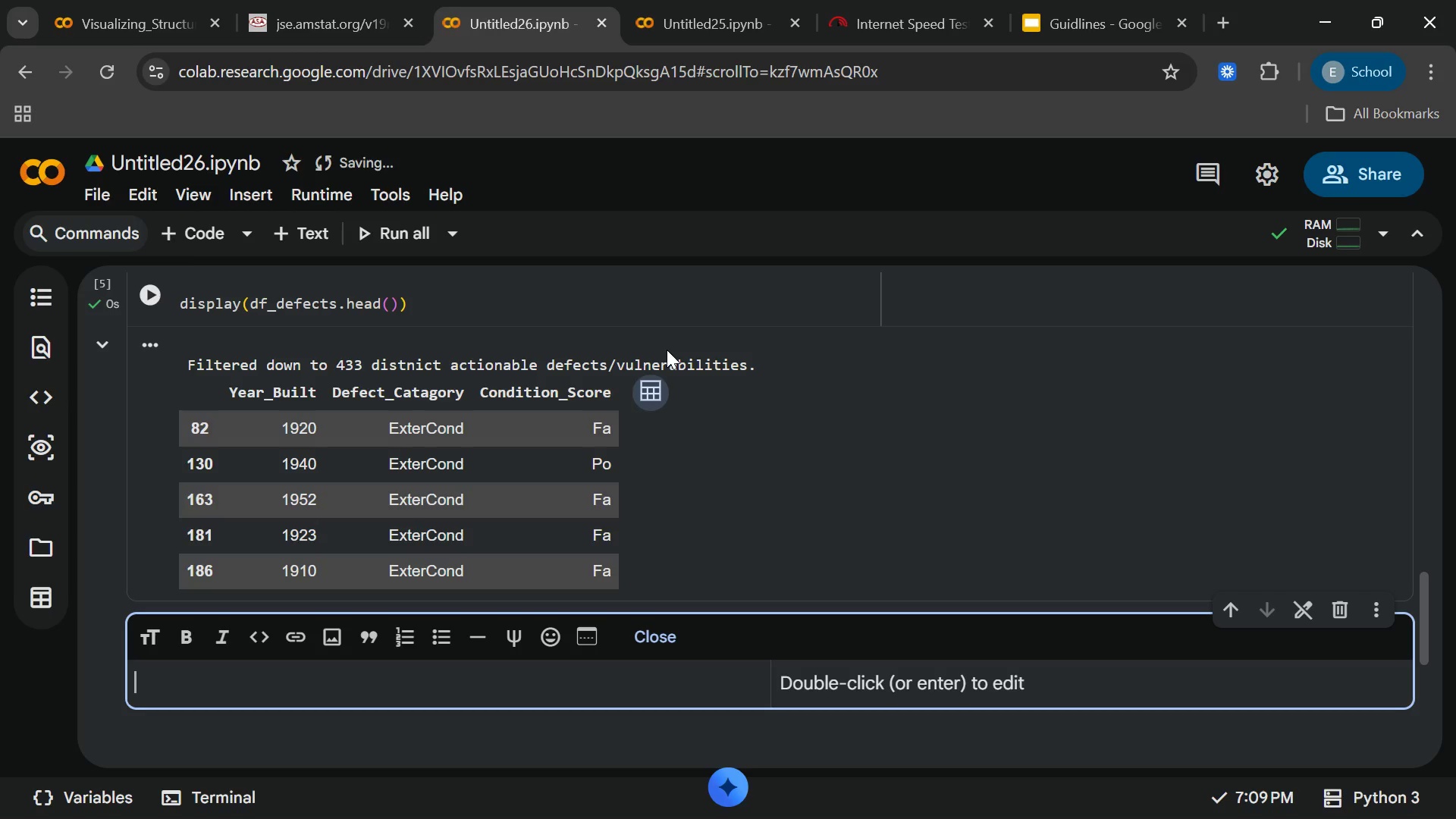 
type(FEt)
key(Backspace)
key(Backspace)
type(eature Enginering)
 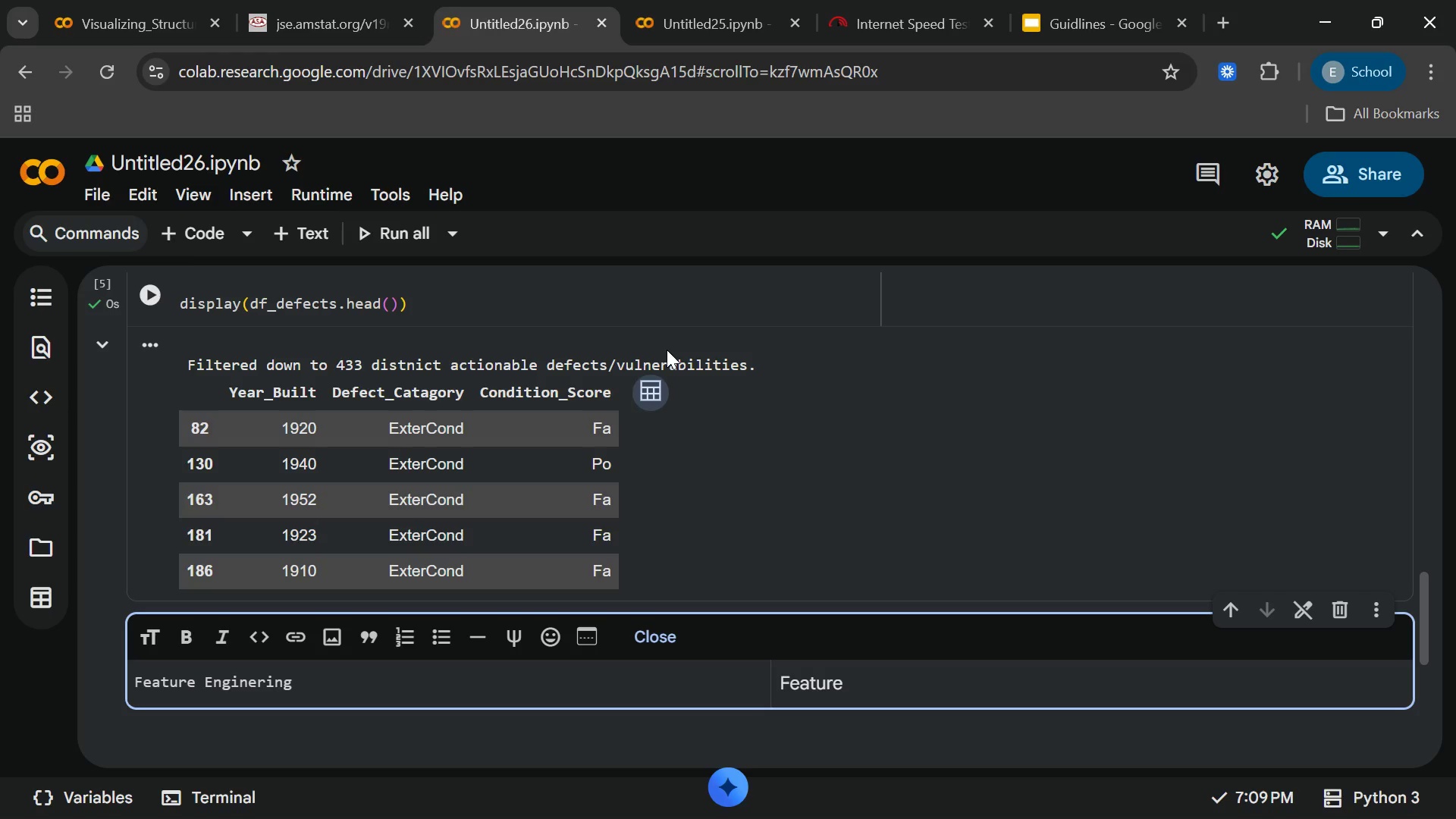 
key(Enter)
 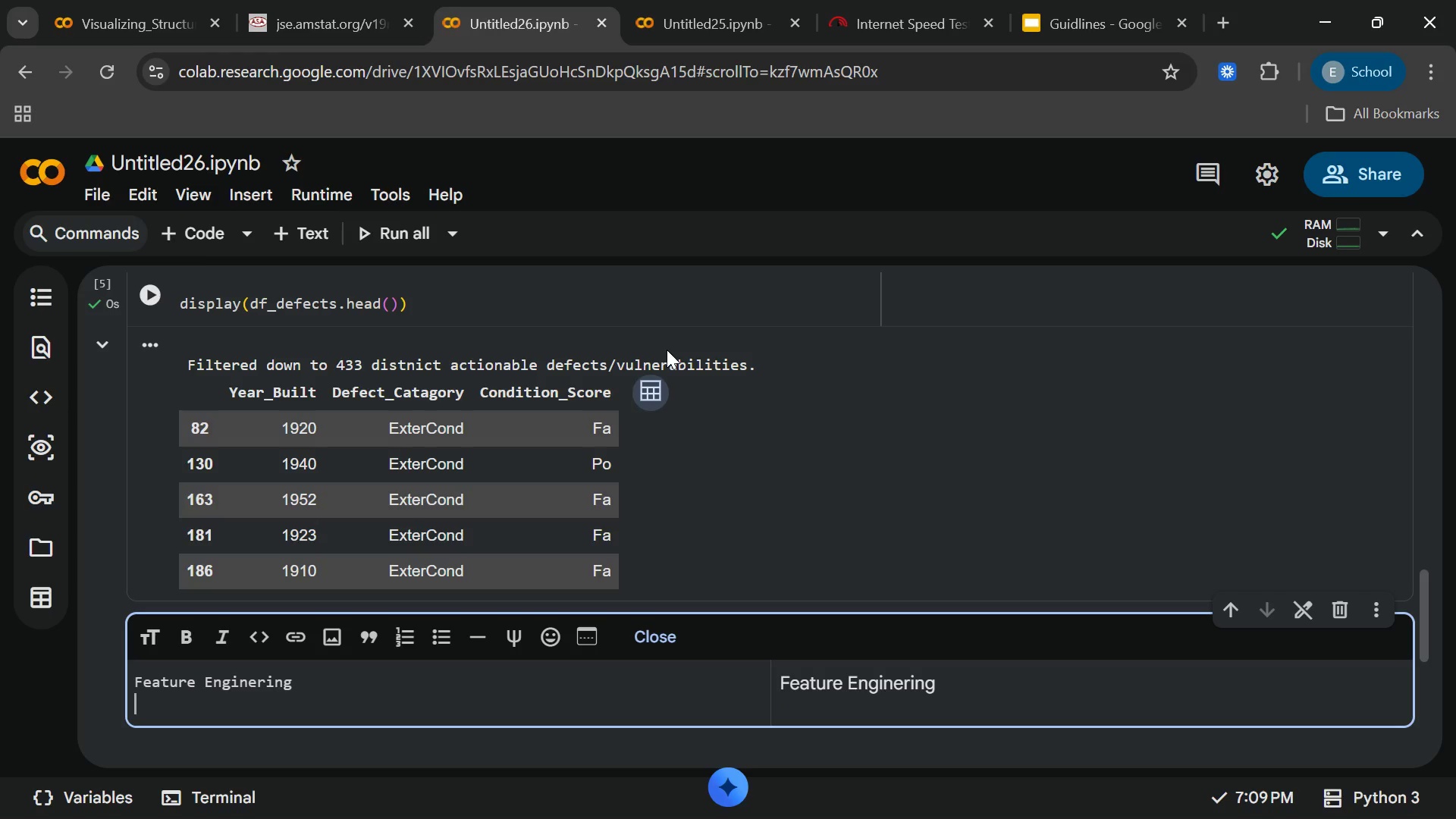 
key(ArrowUp)
 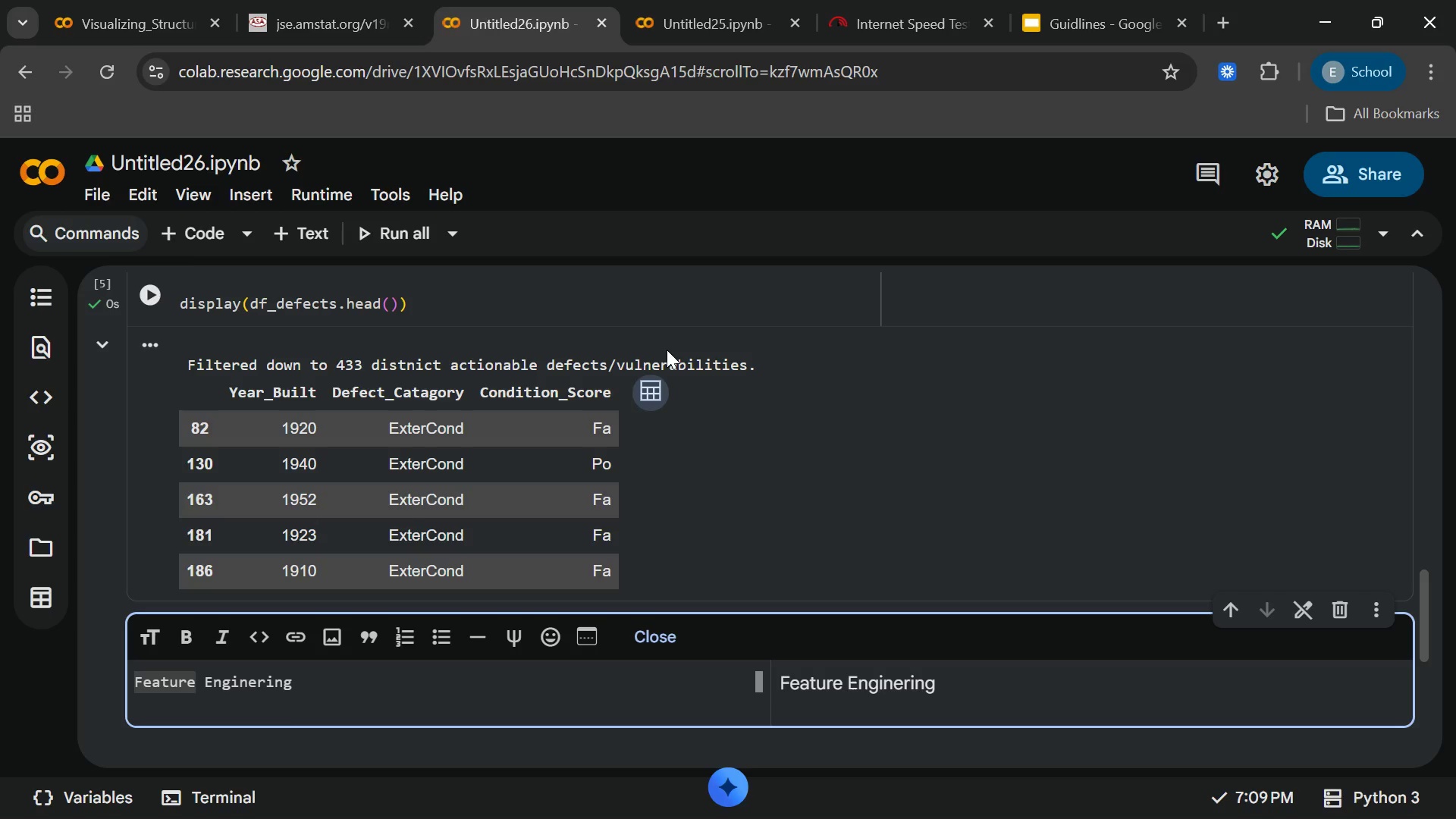 
type(##)
 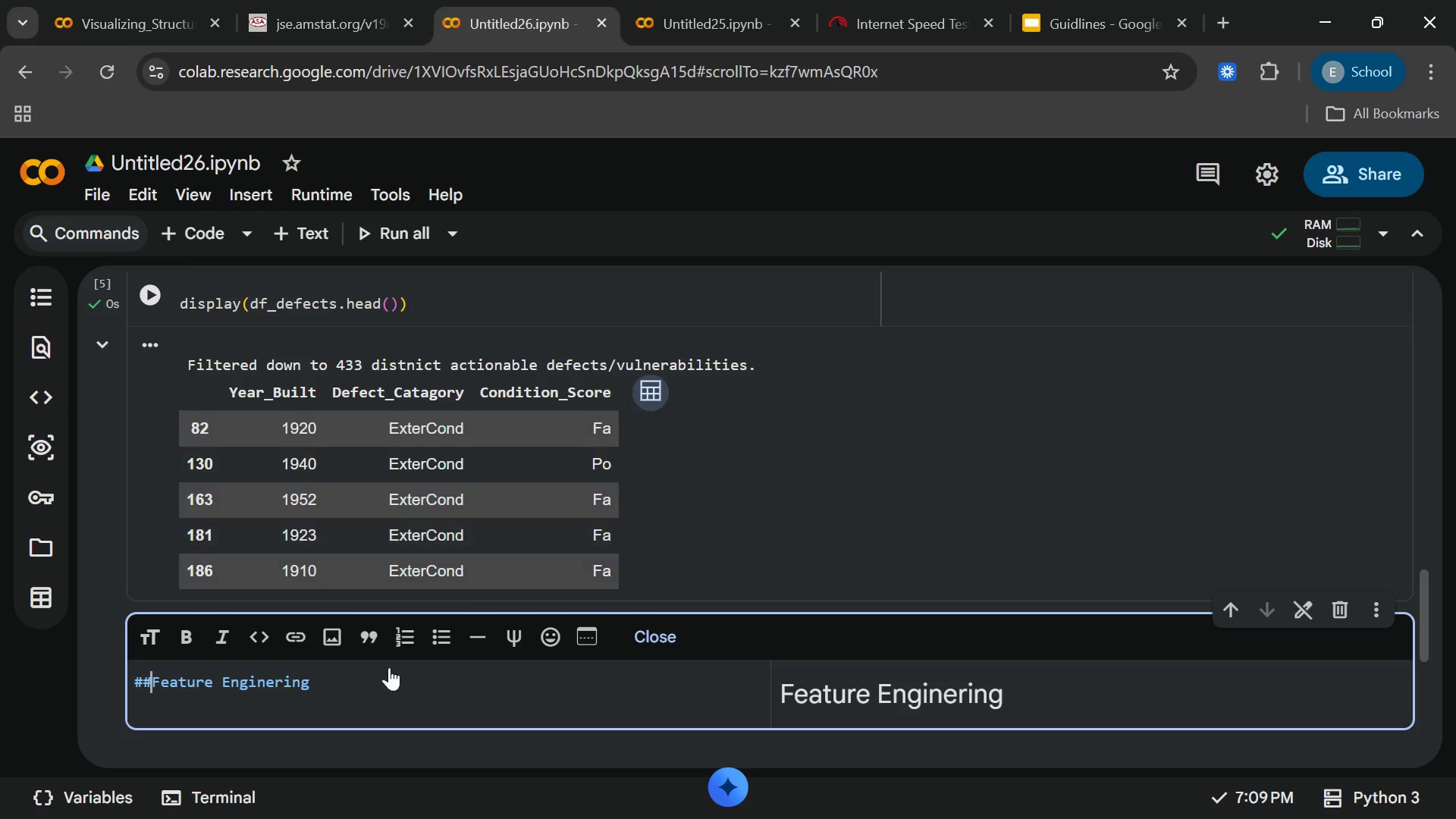 
left_click([262, 719])
 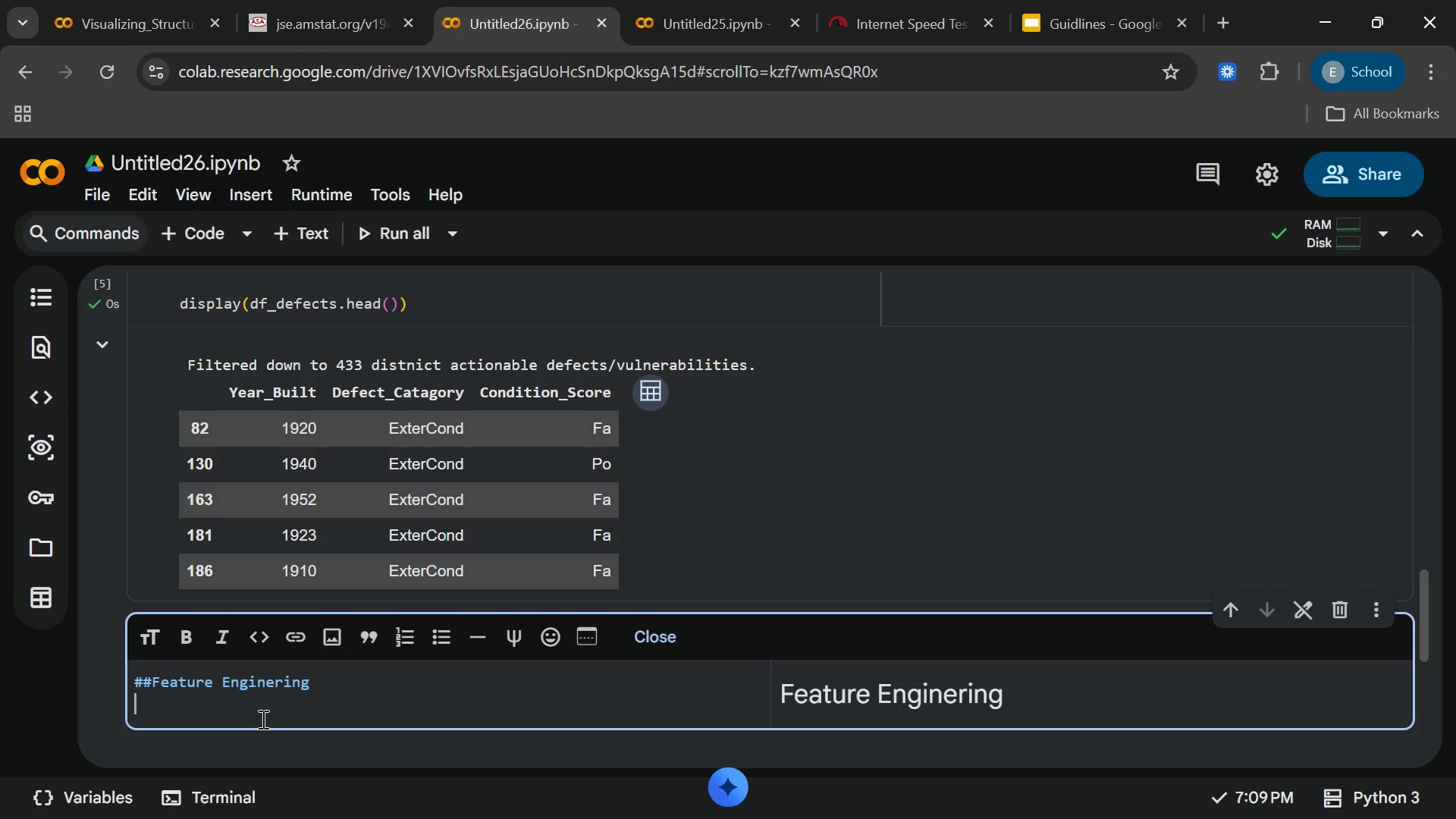 
wait(5.42)
 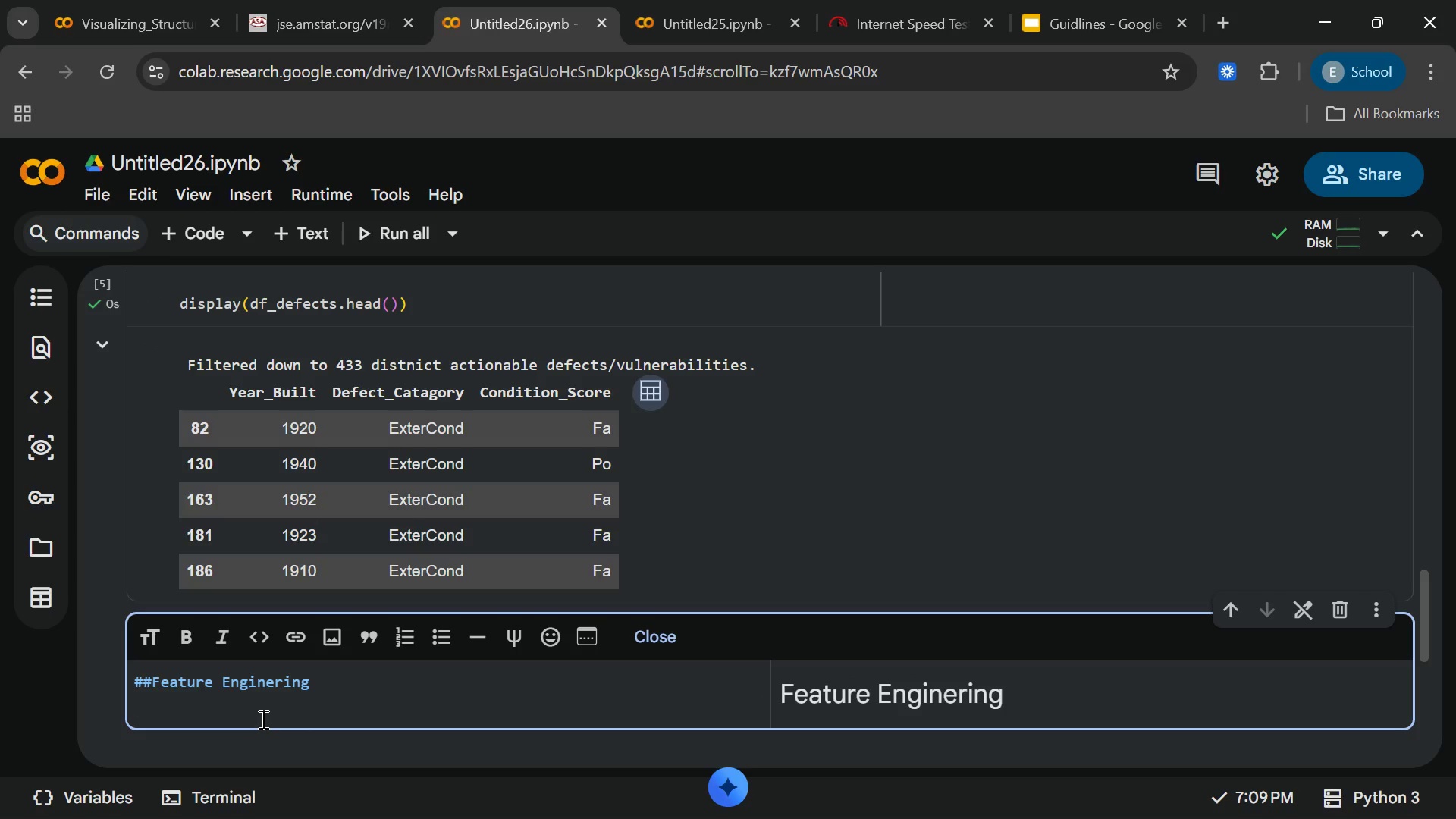 
type( to)
 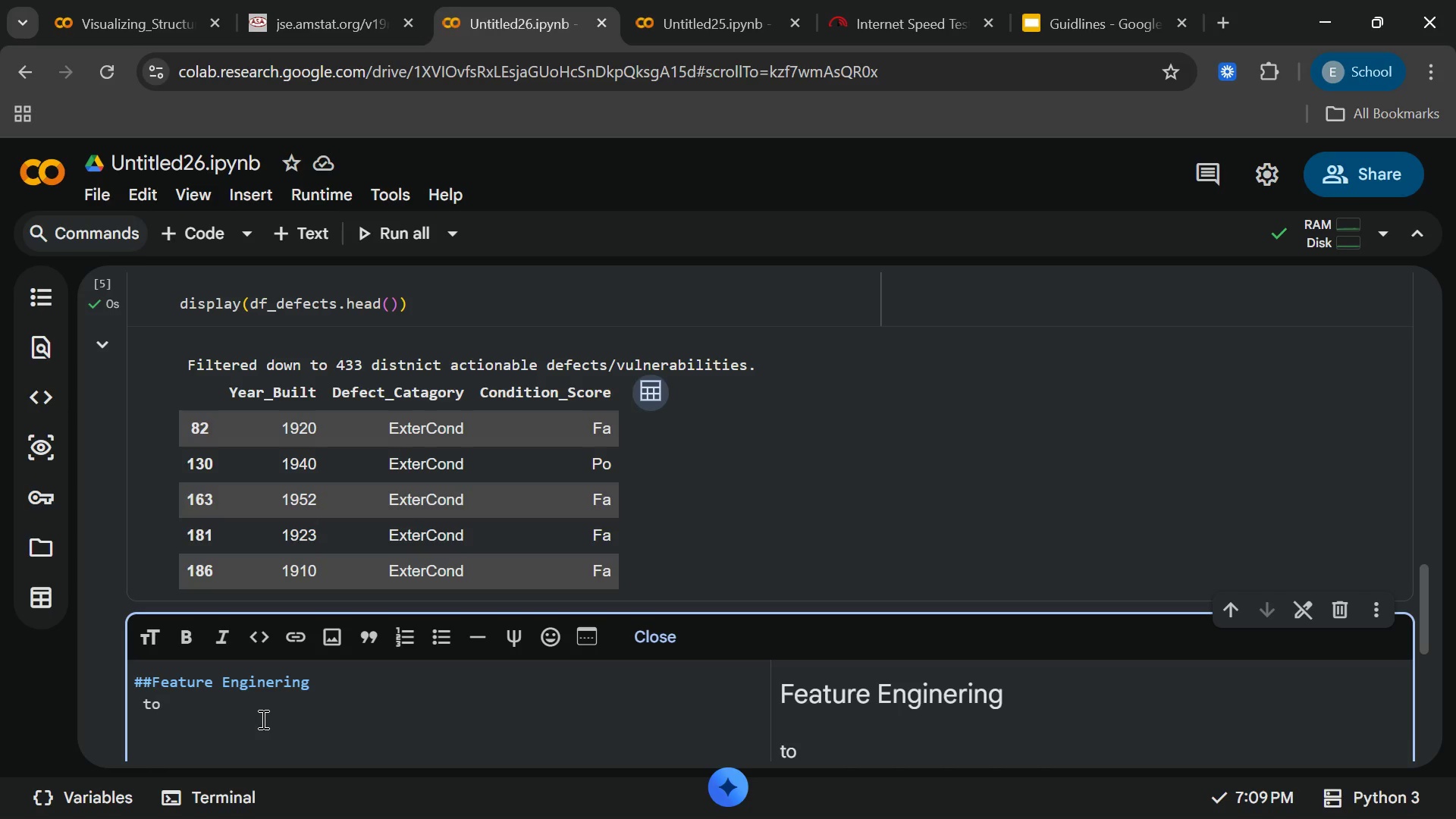 
wait(9.33)
 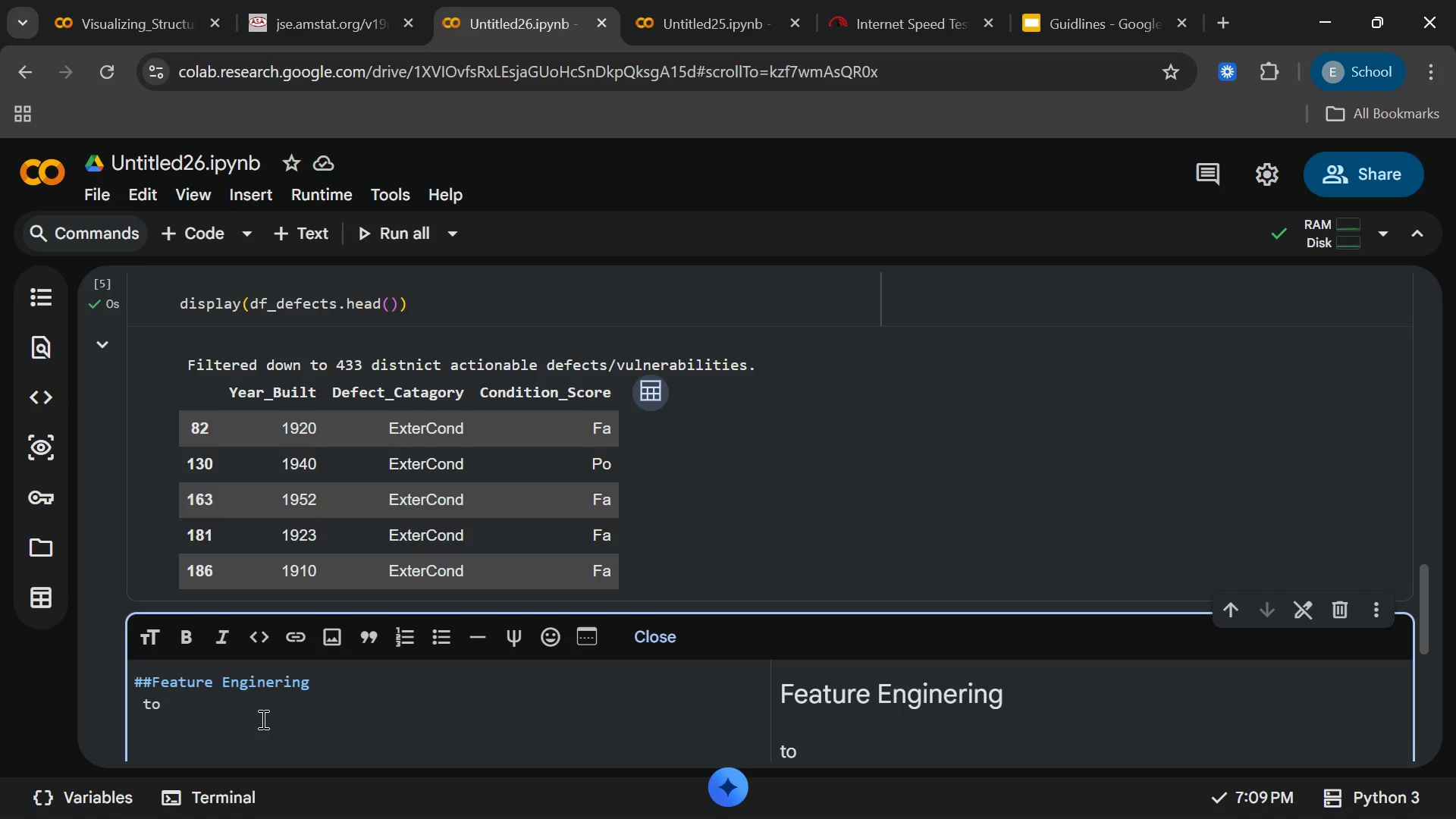 
key(Backspace)
 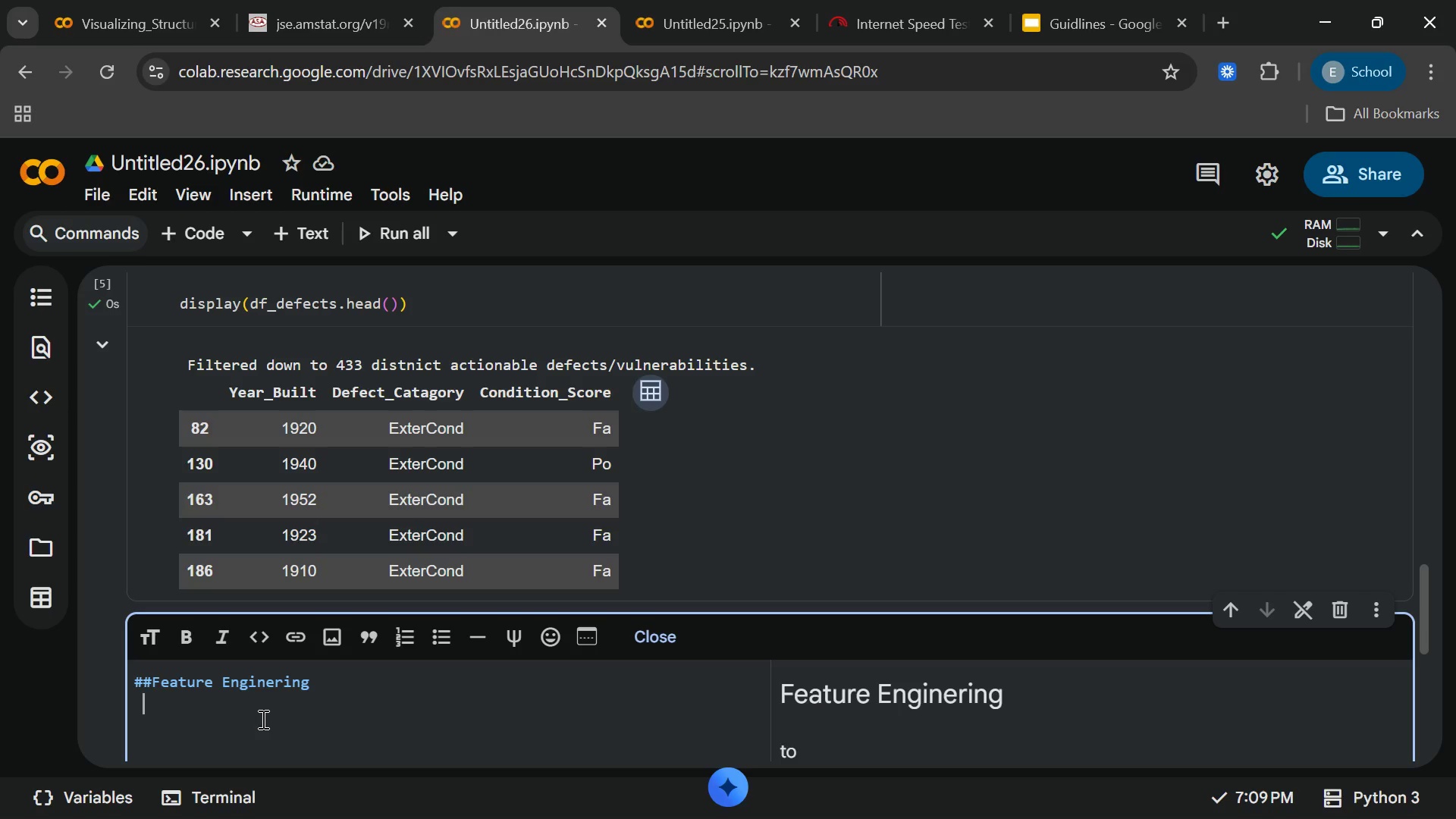 
key(Backspace)
 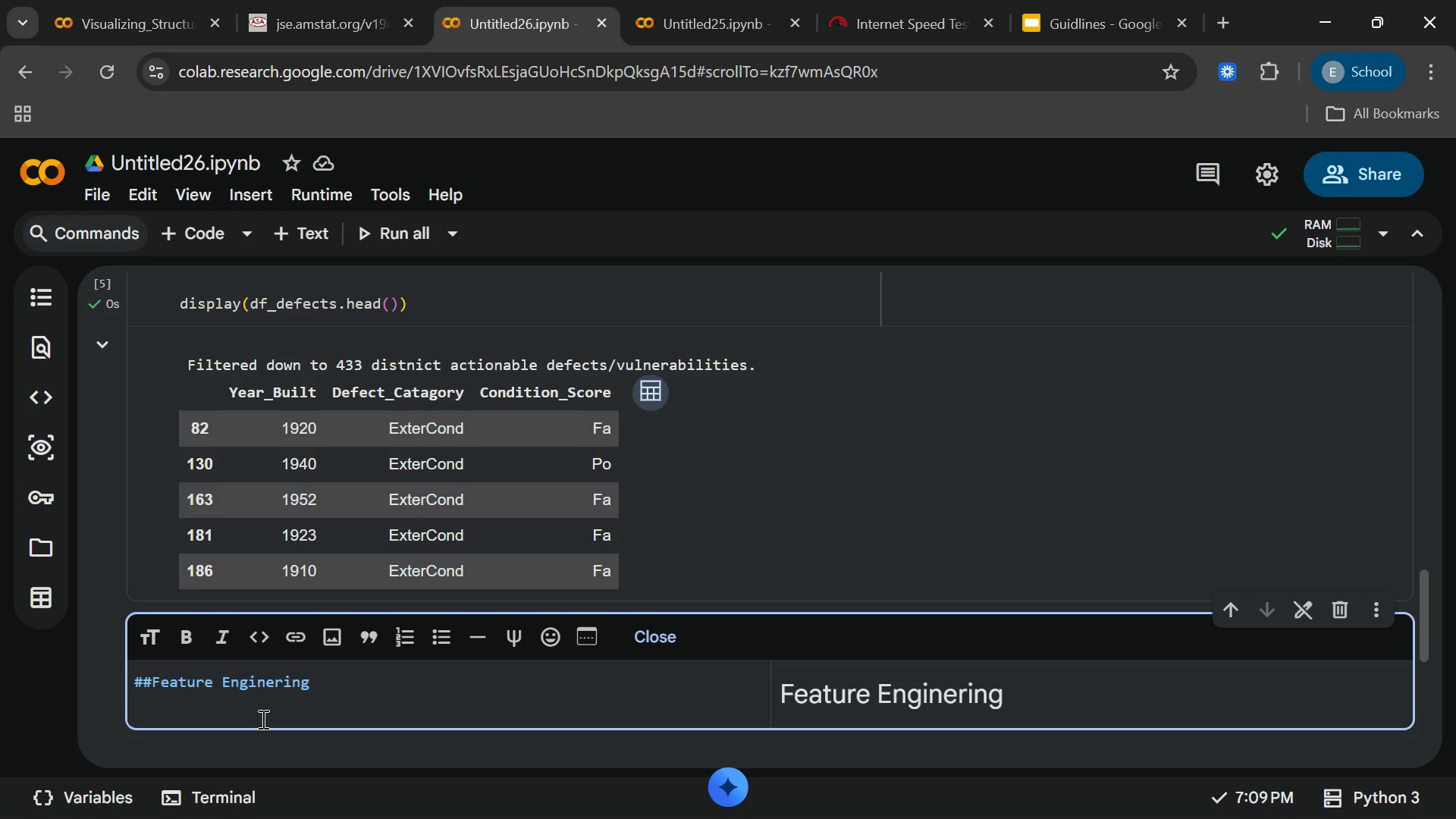 
key(Backspace)
 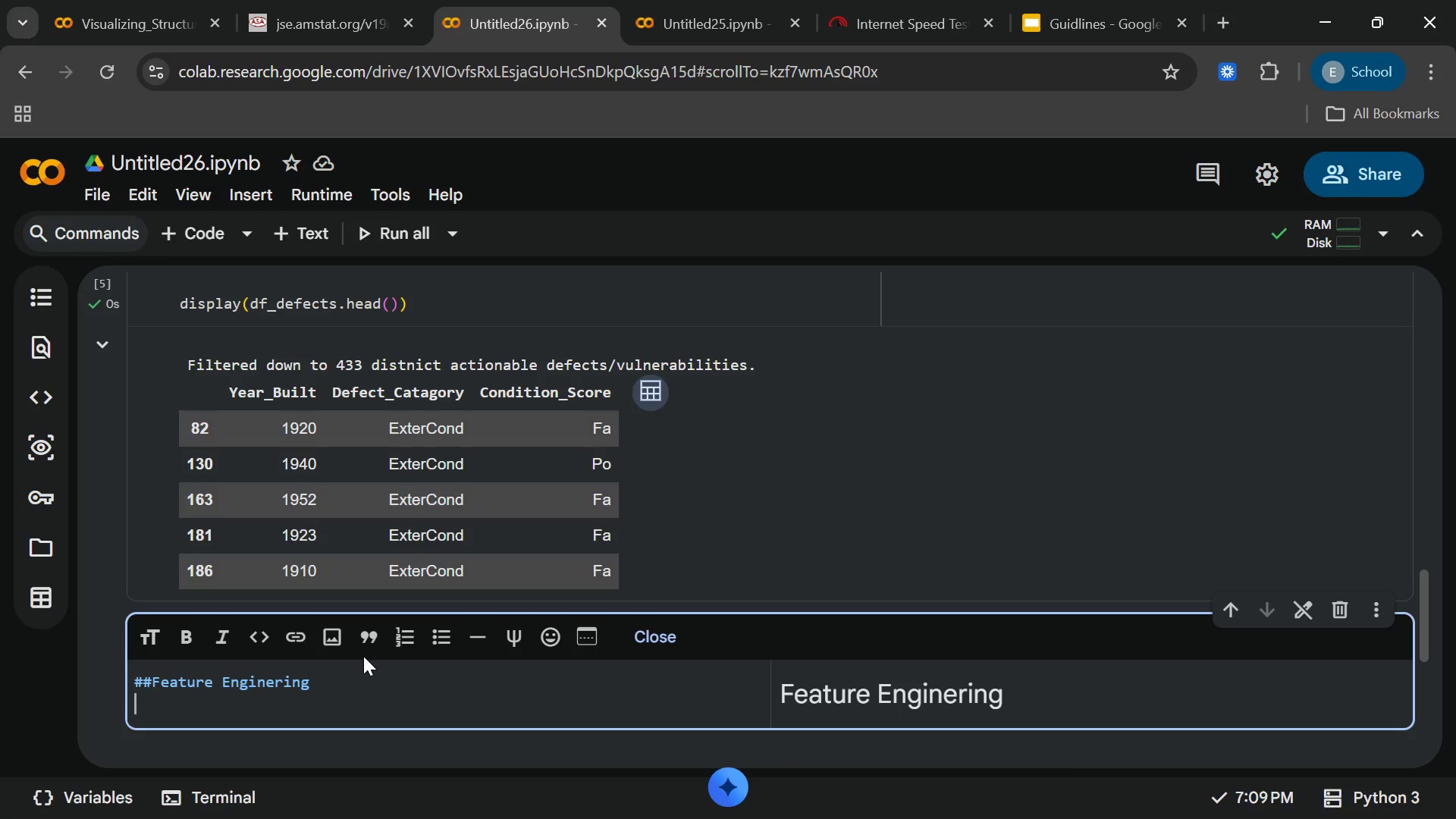 
type(to perform)
 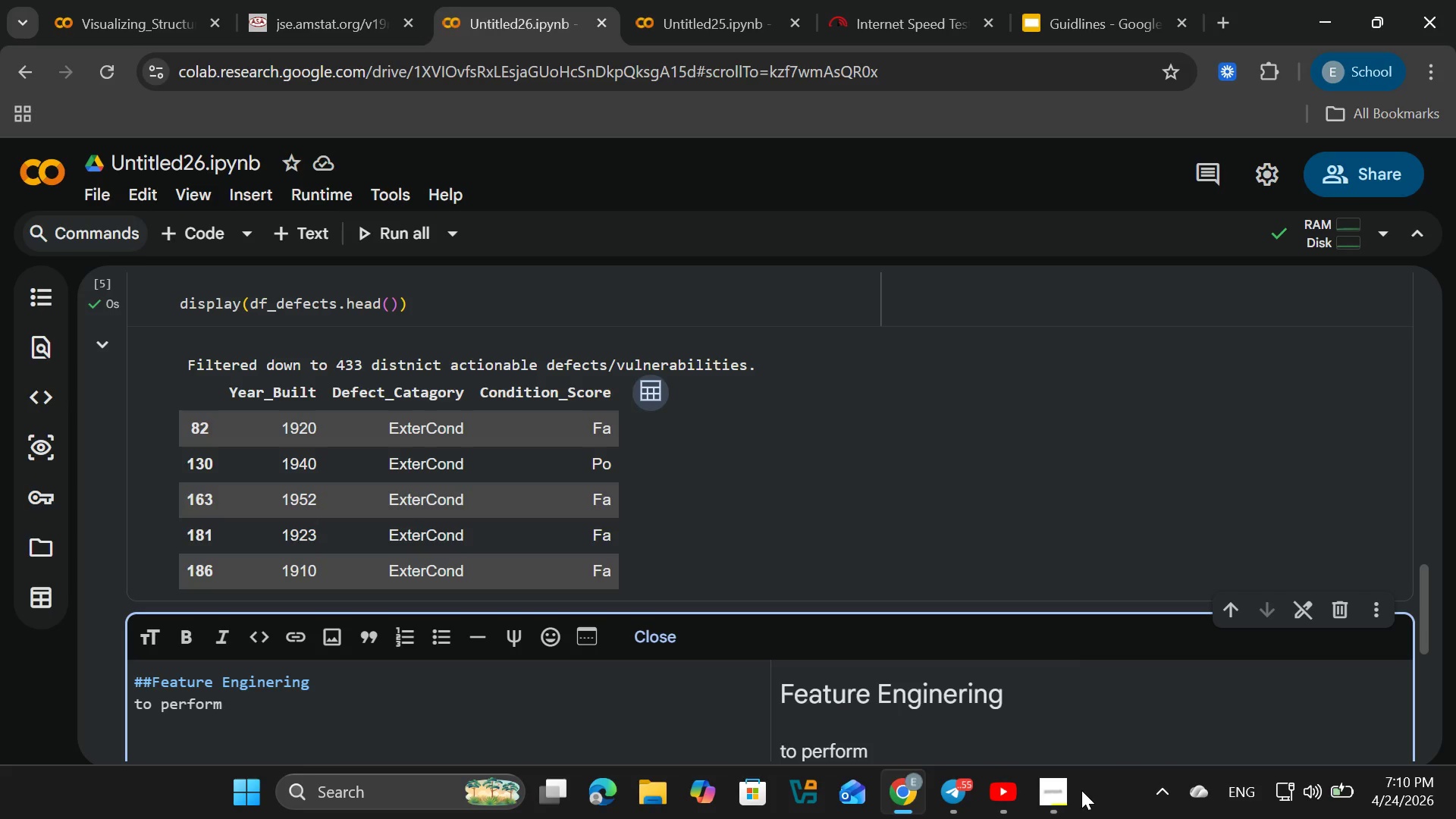 
left_click([1066, 798])